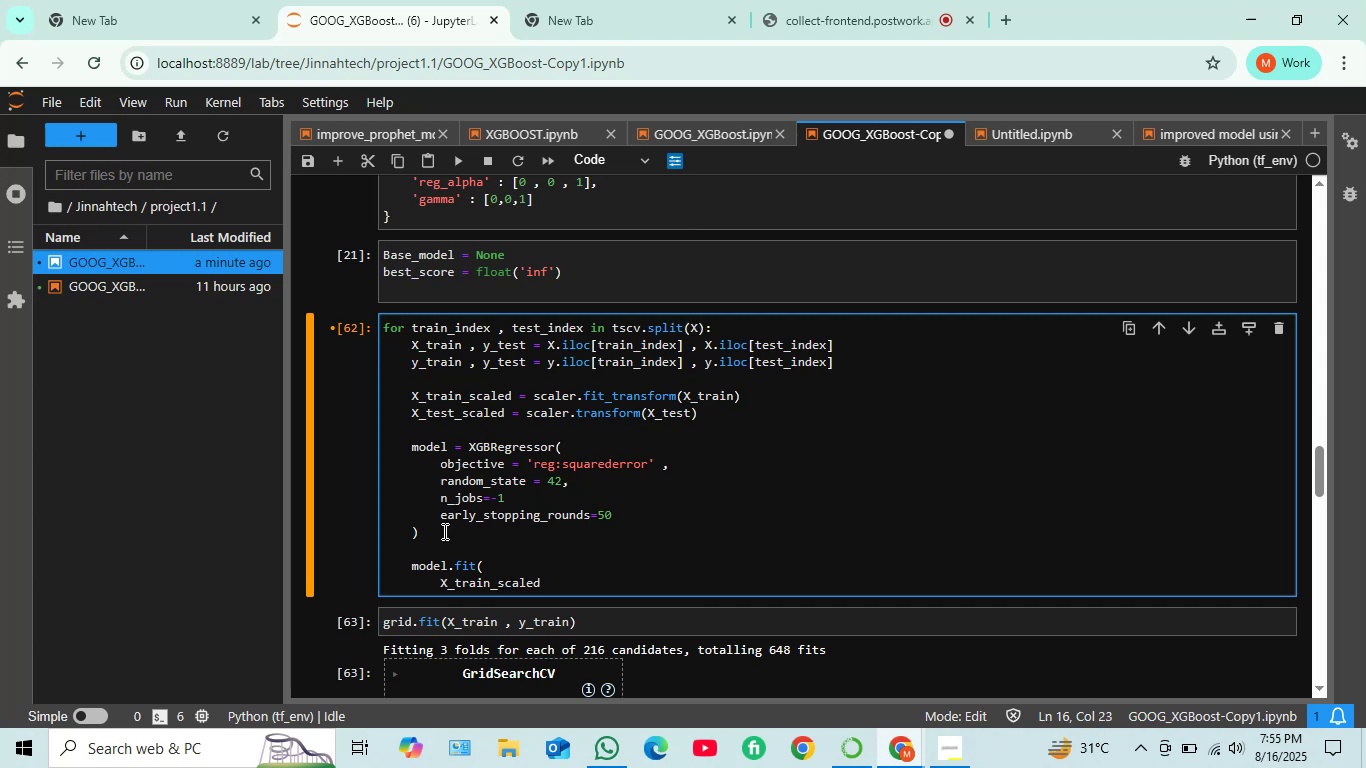 
wait(8.92)
 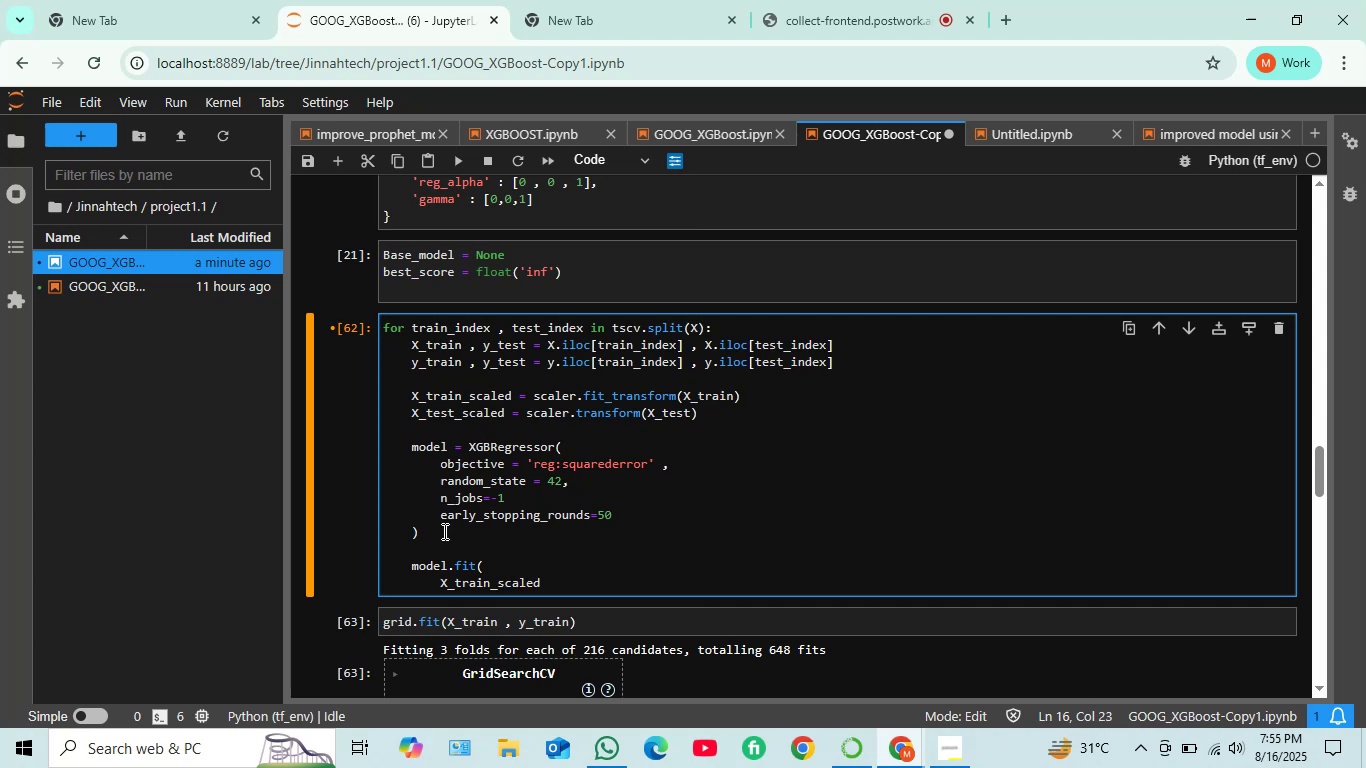 
key(Space)
 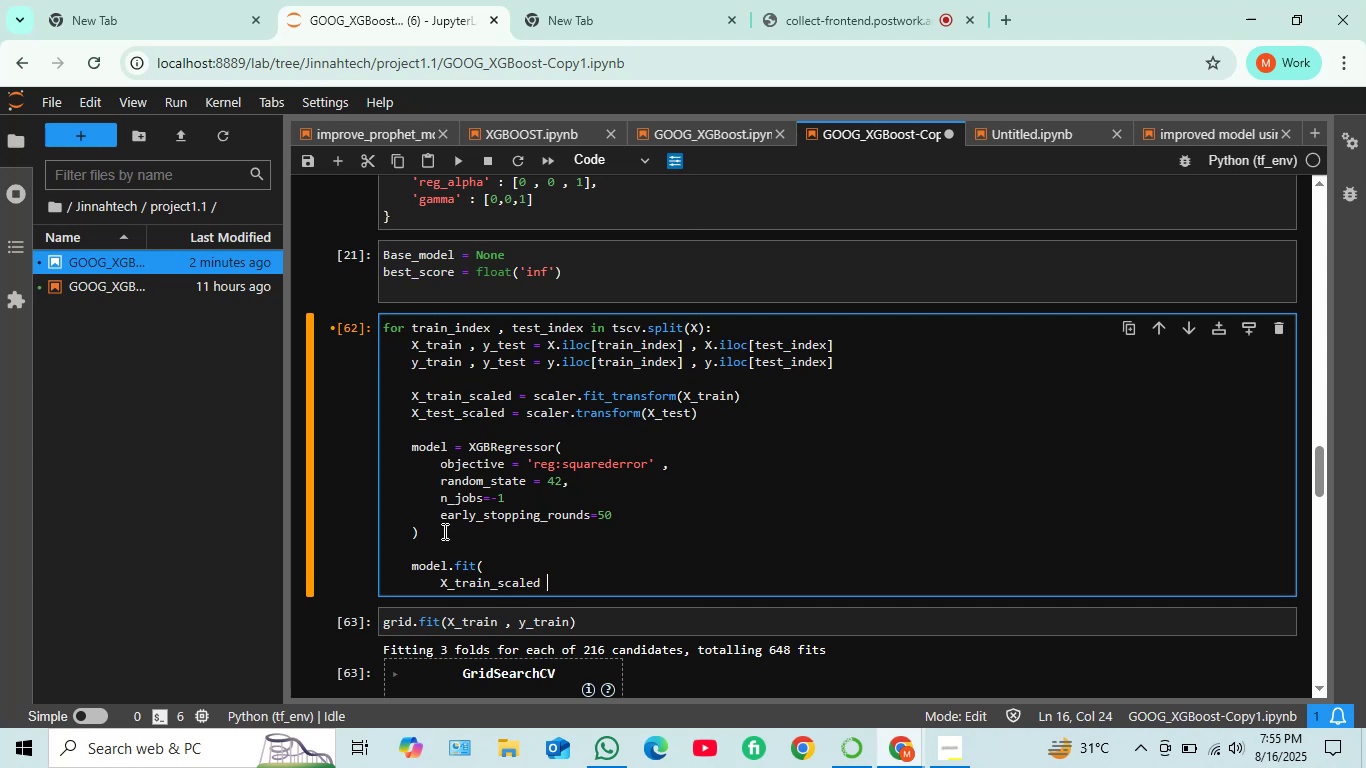 
key(Equal)
 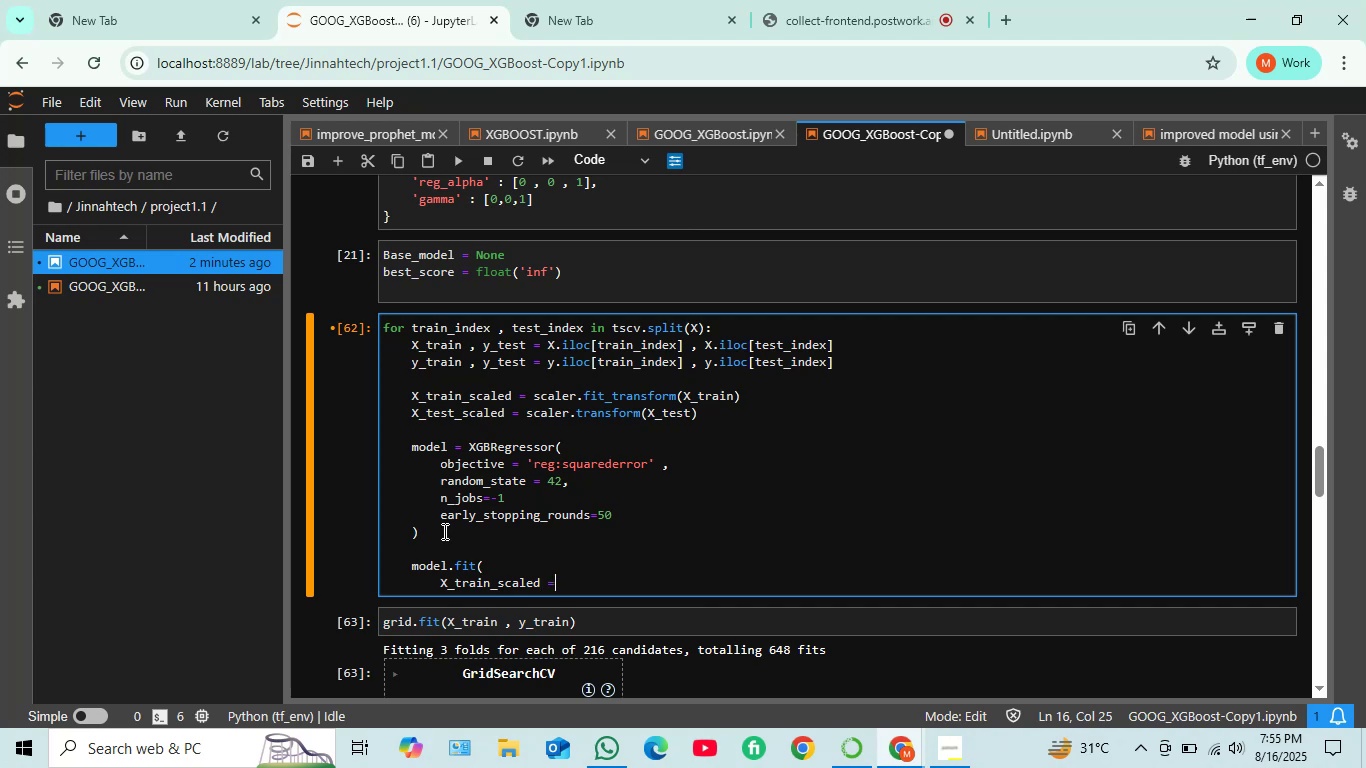 
key(Space)
 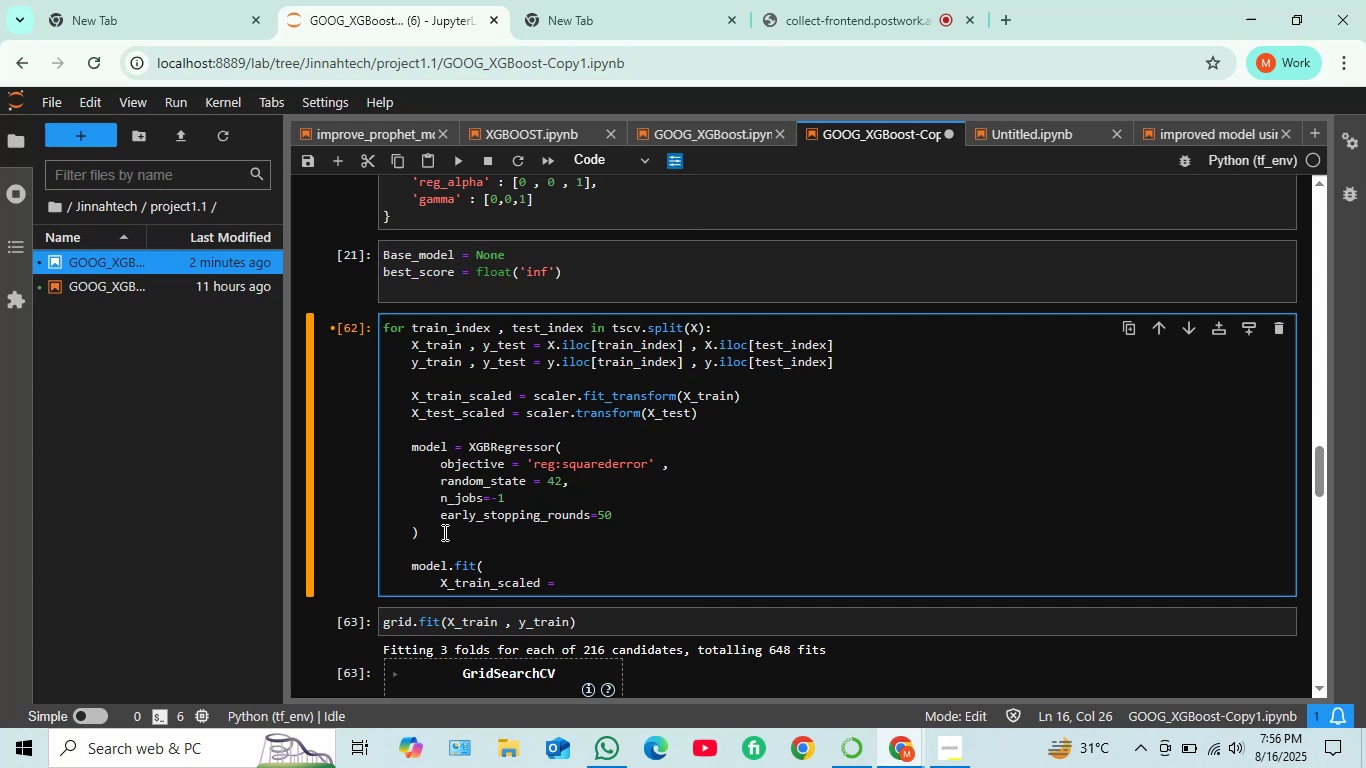 
wait(31.21)
 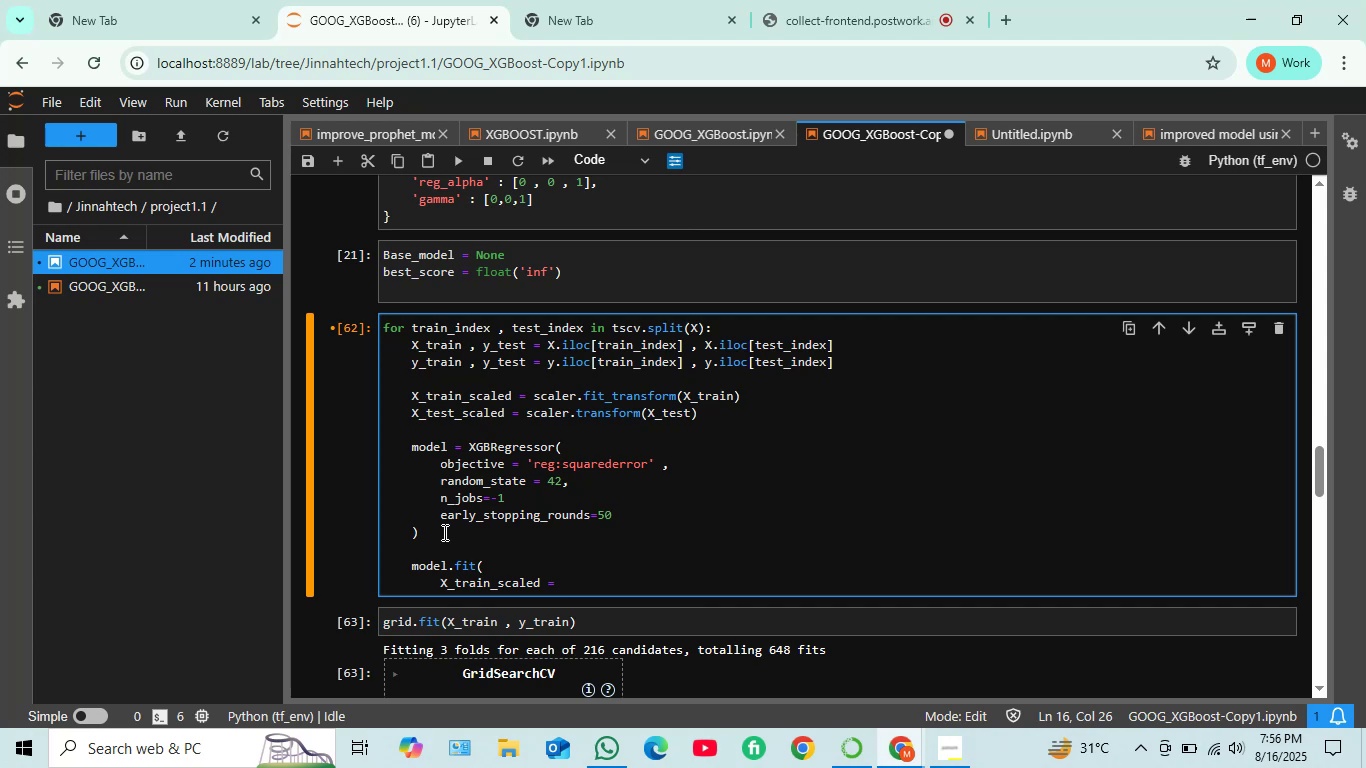 
key(C)
 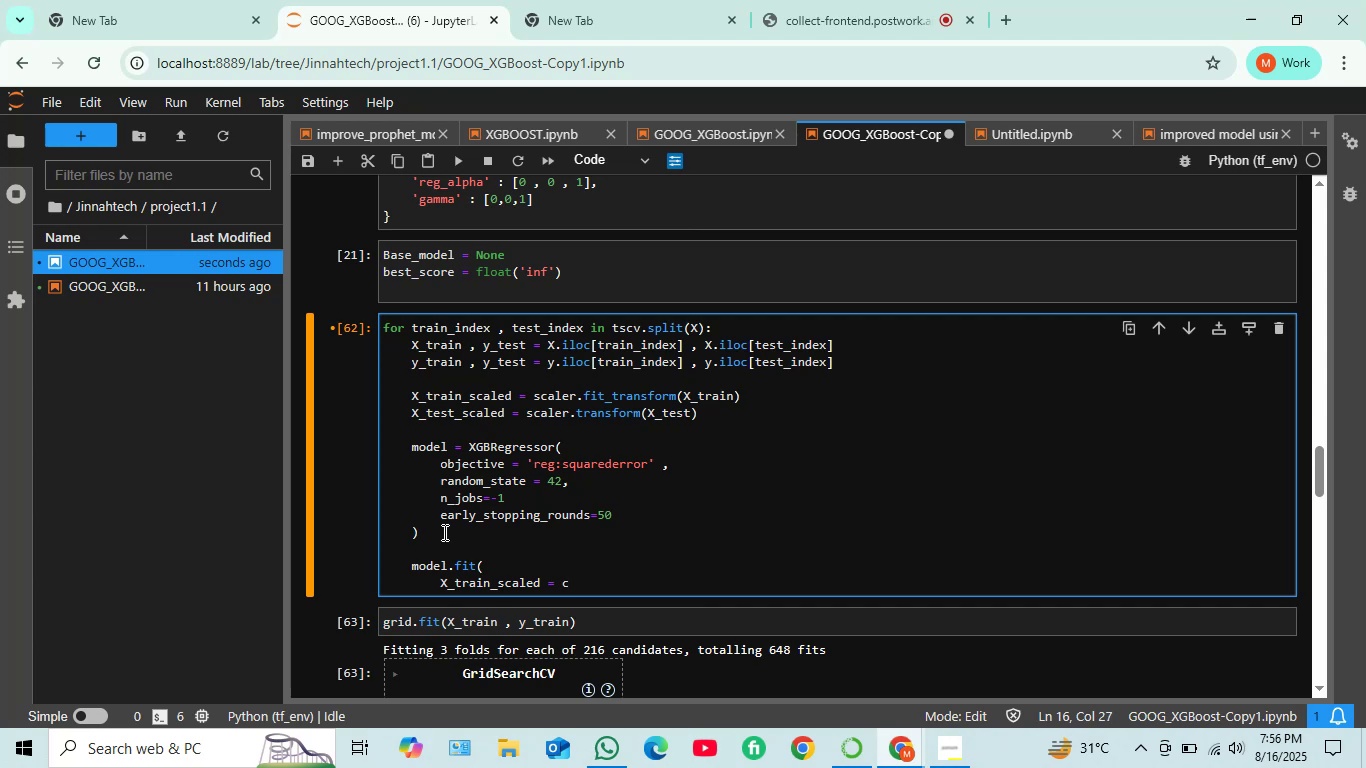 
key(Backspace)
 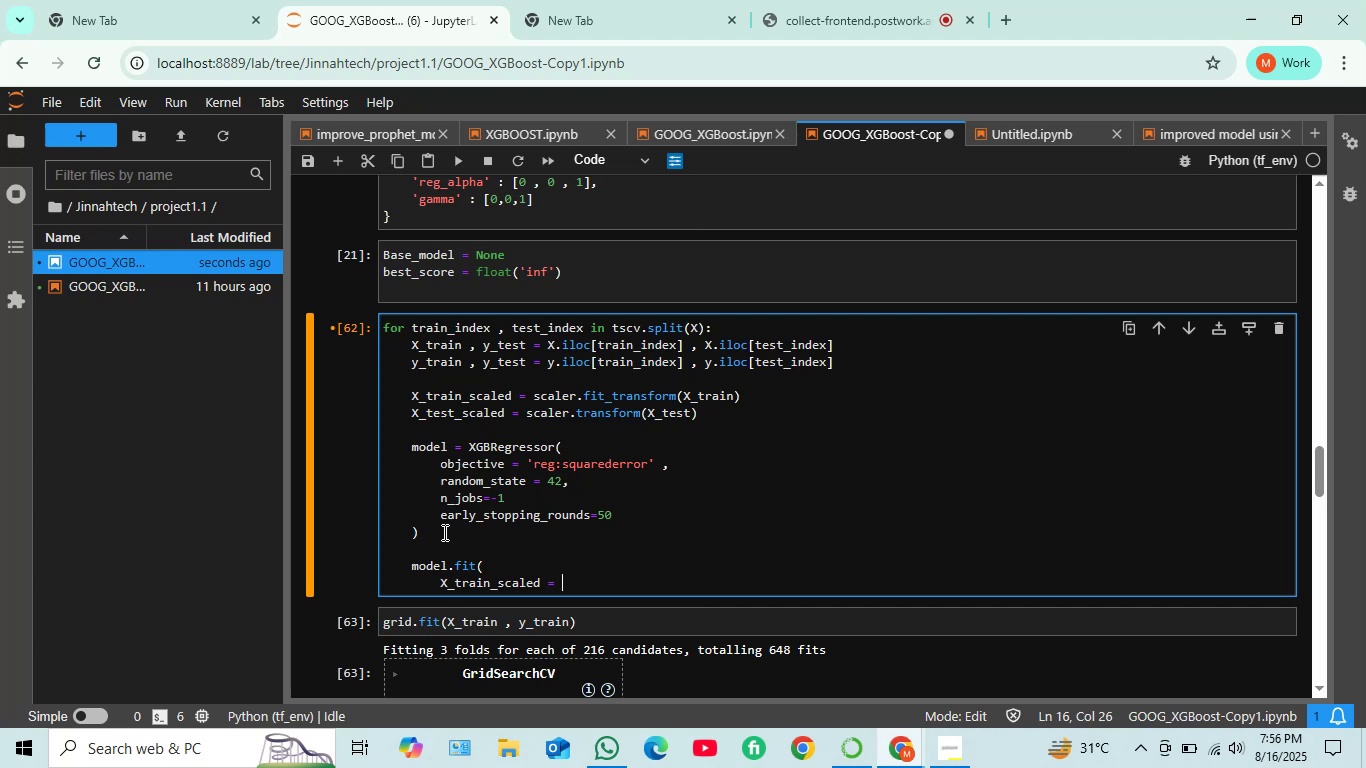 
wait(16.78)
 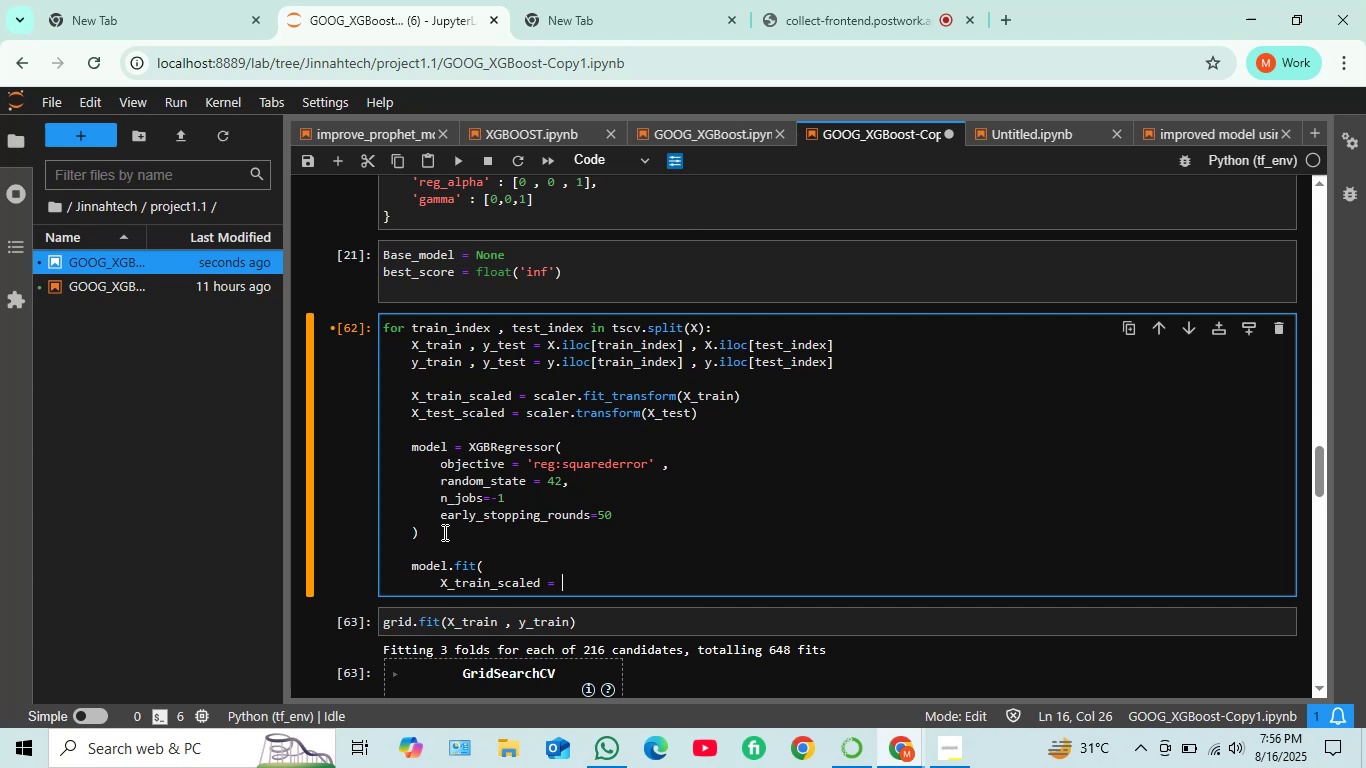 
key(Comma)
 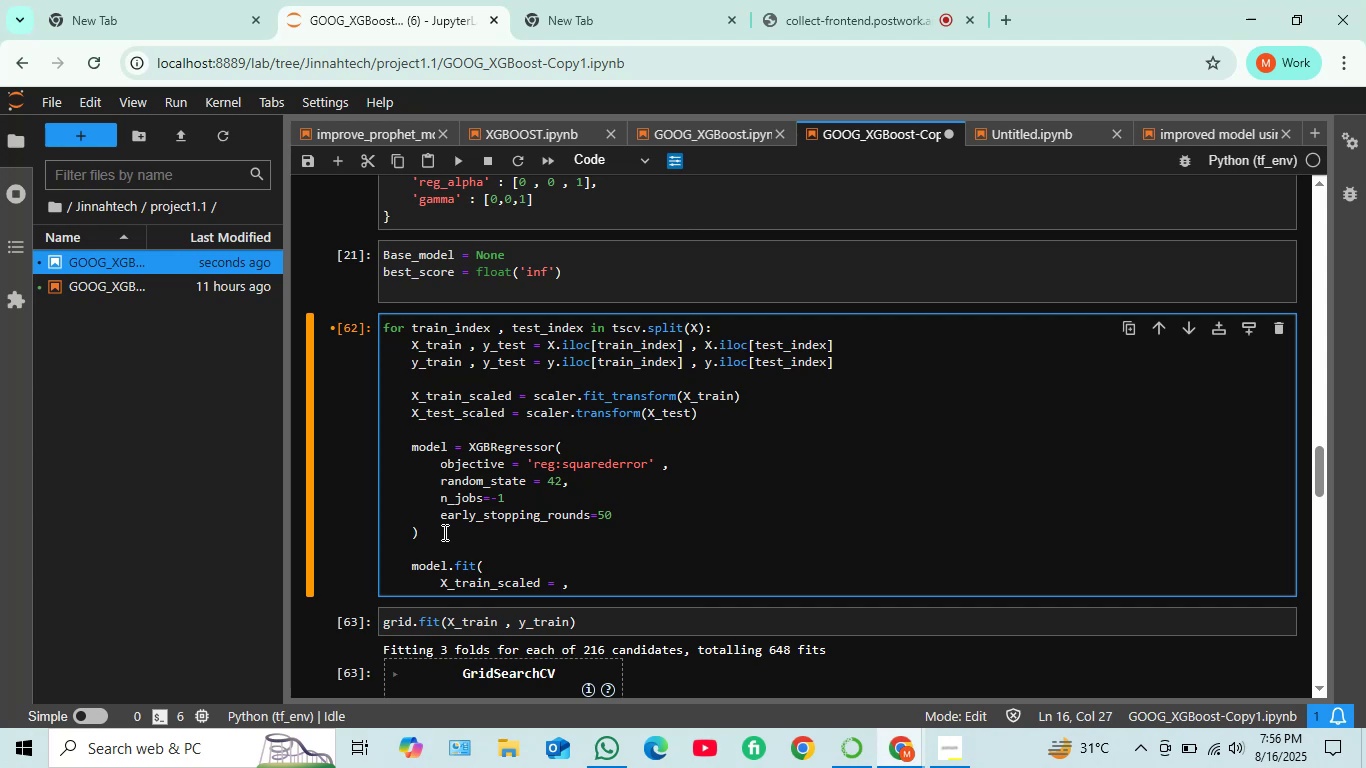 
key(Backspace)
 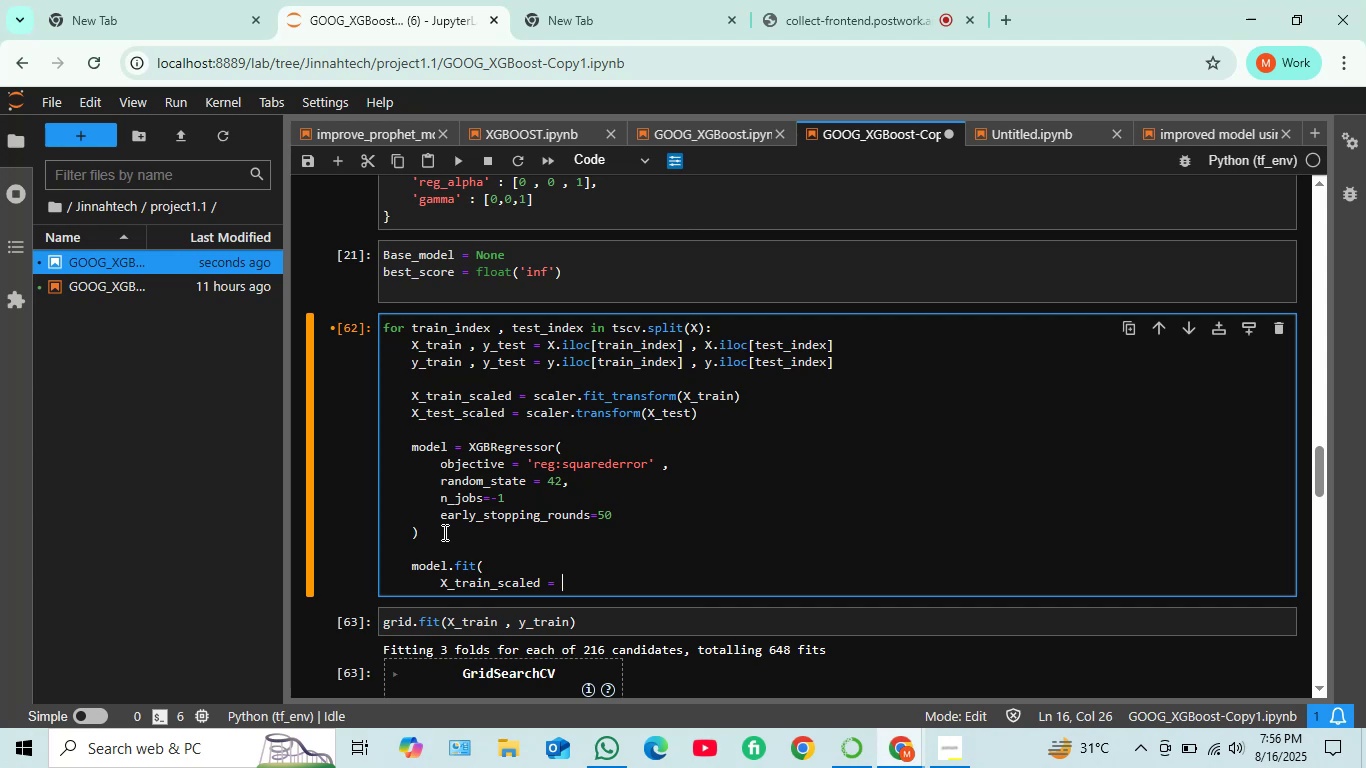 
key(Backspace)
 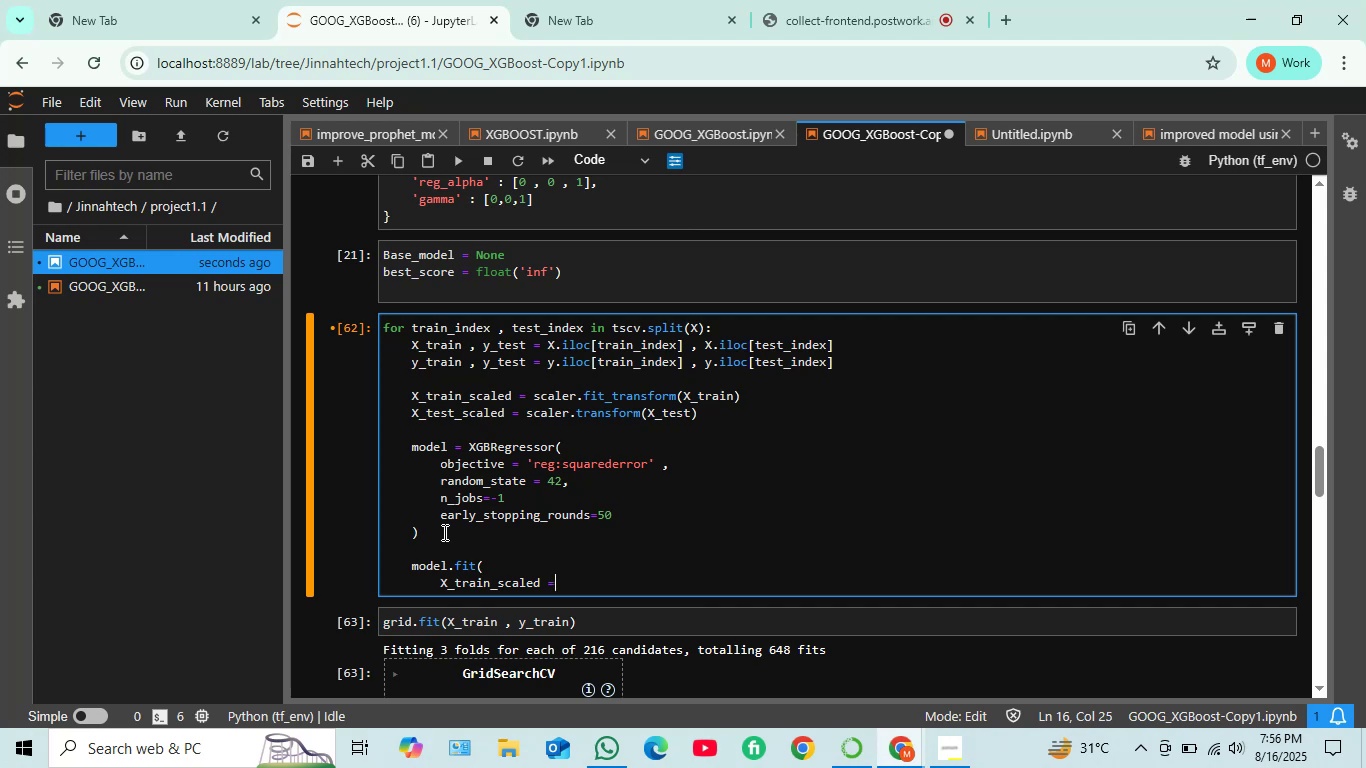 
key(Backspace)
 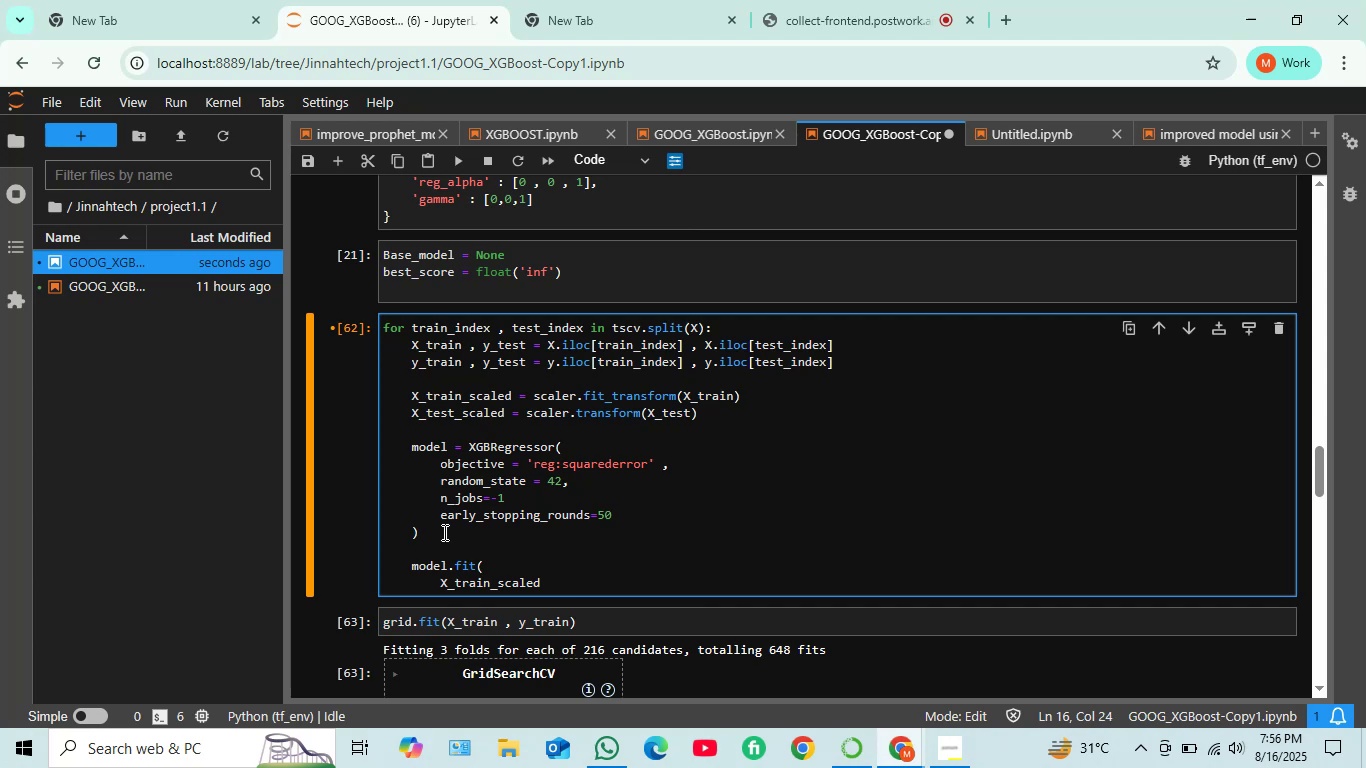 
key(Comma)
 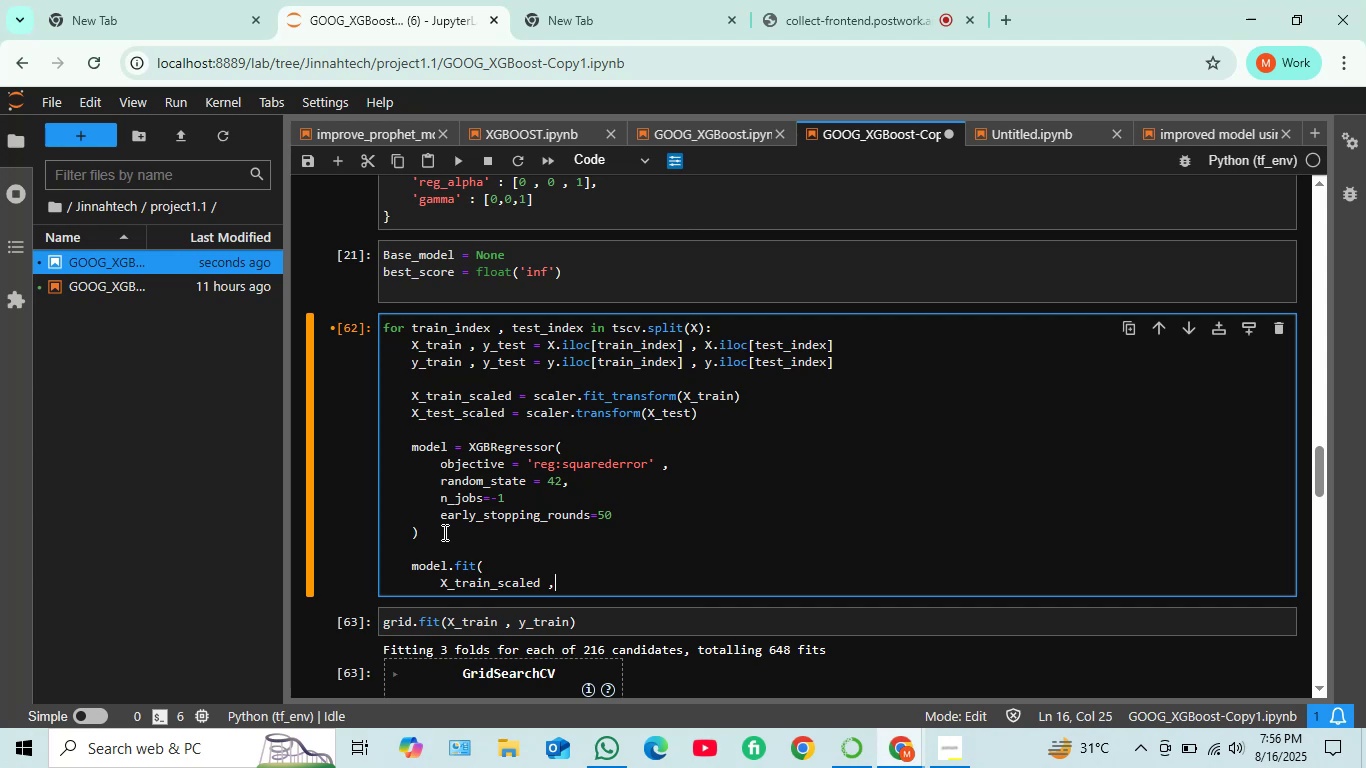 
key(Space)
 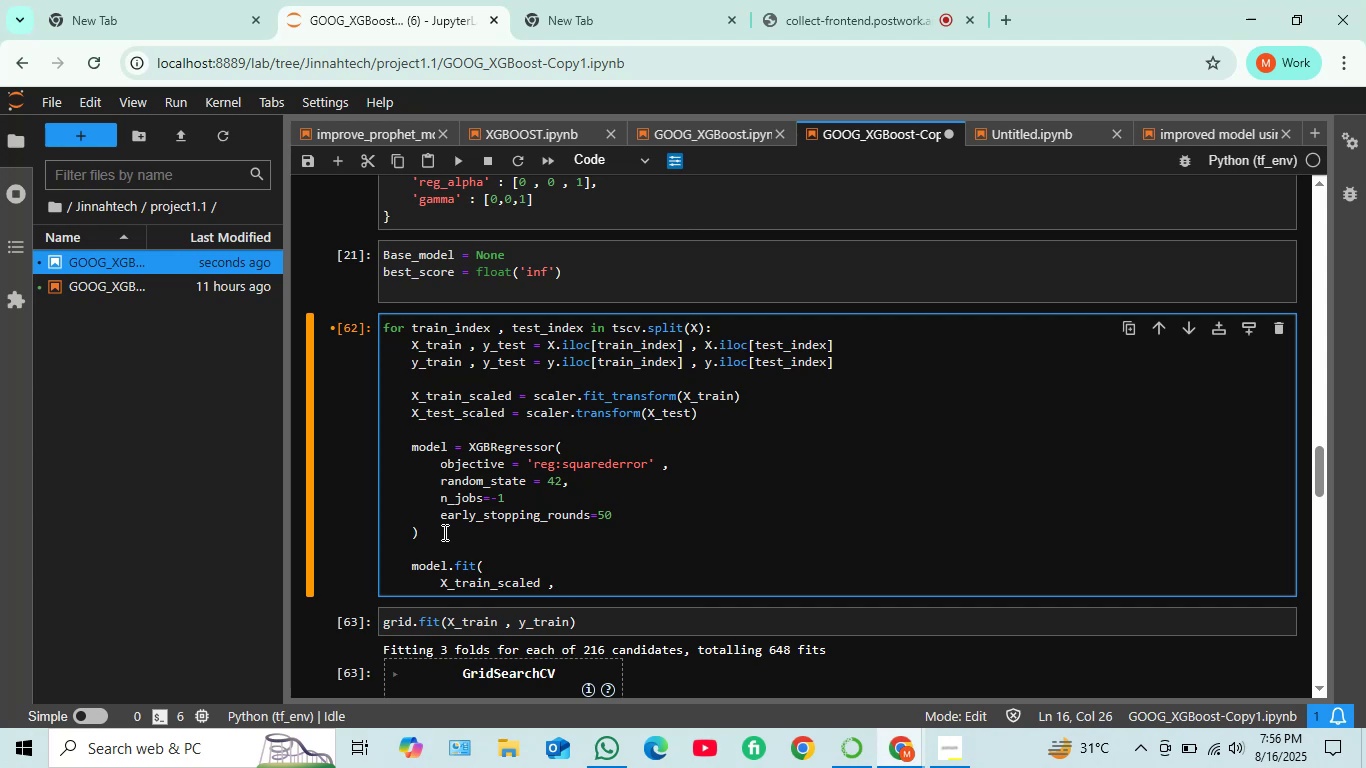 
key(Y)
 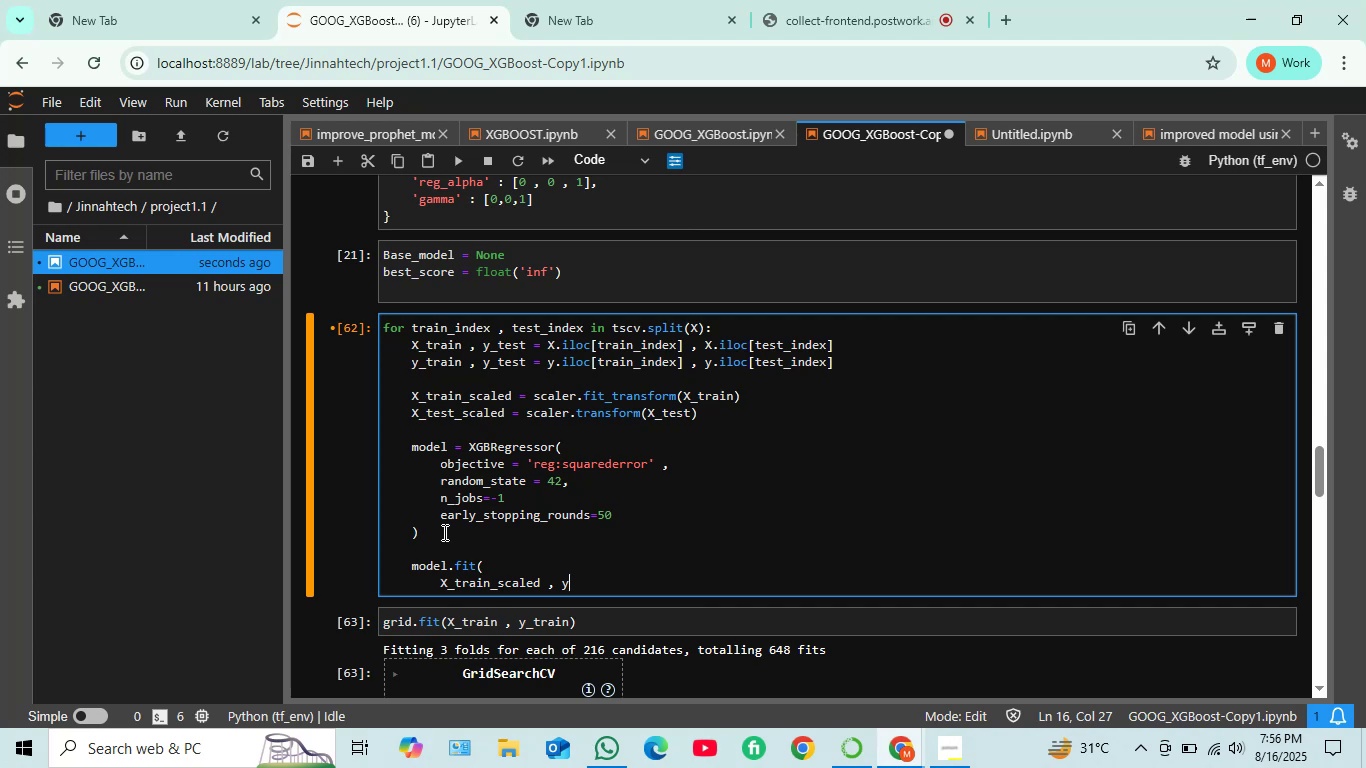 
wait(11.93)
 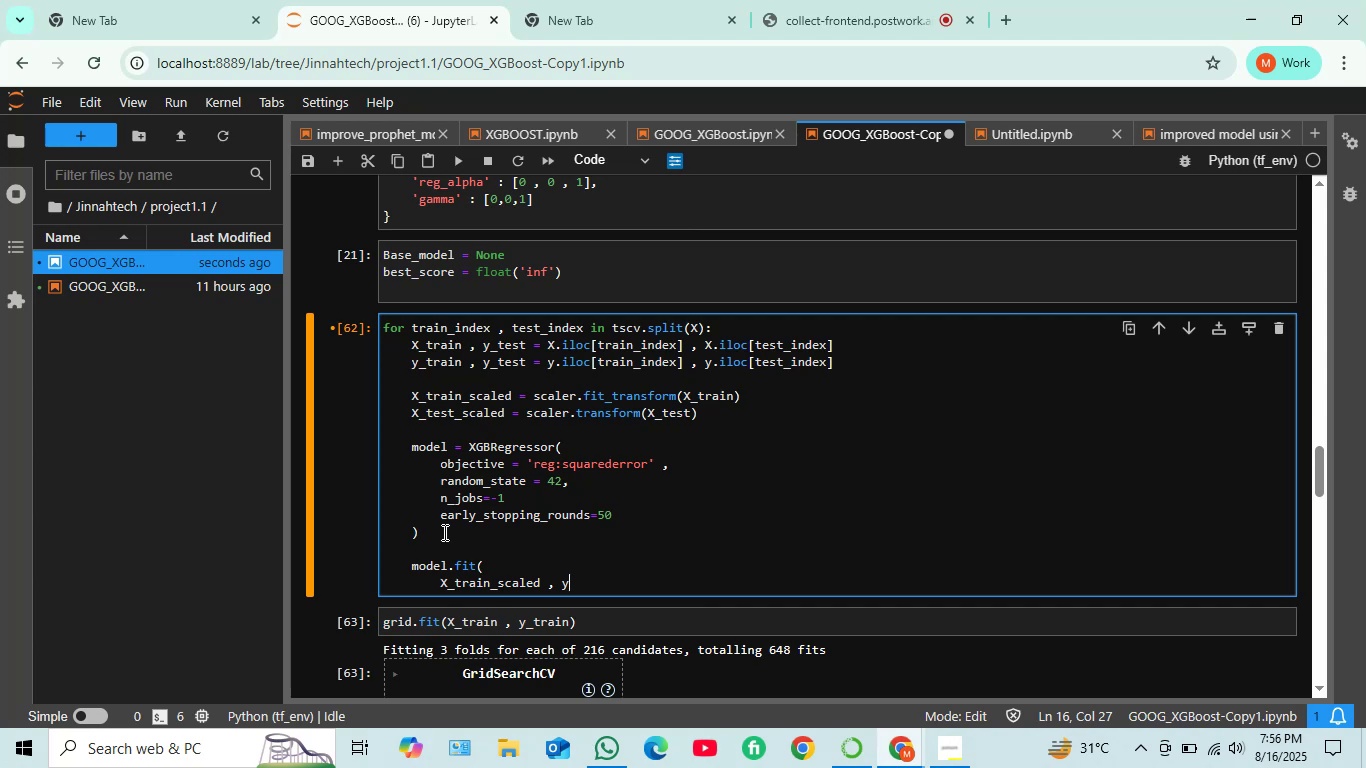 
type(y)
key(Backspace)
type(_train)
 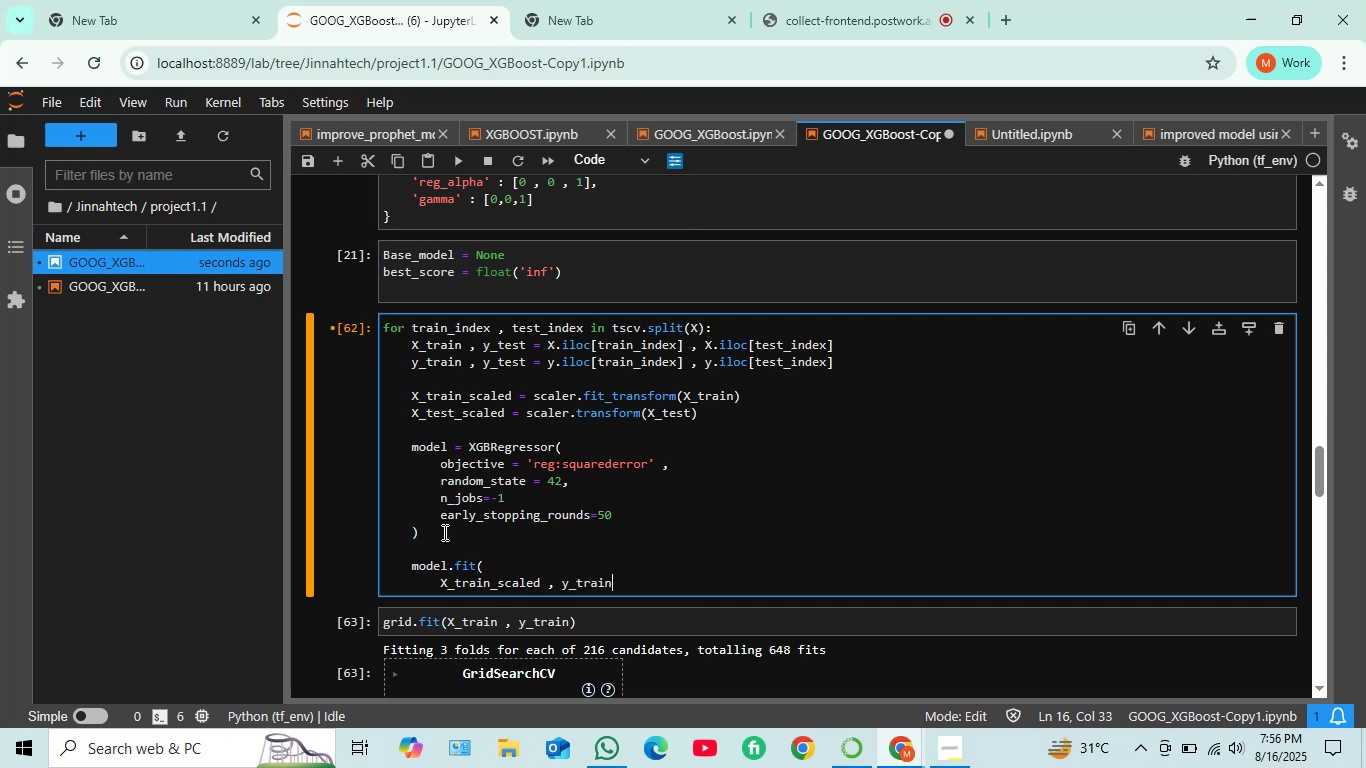 
wait(5.57)
 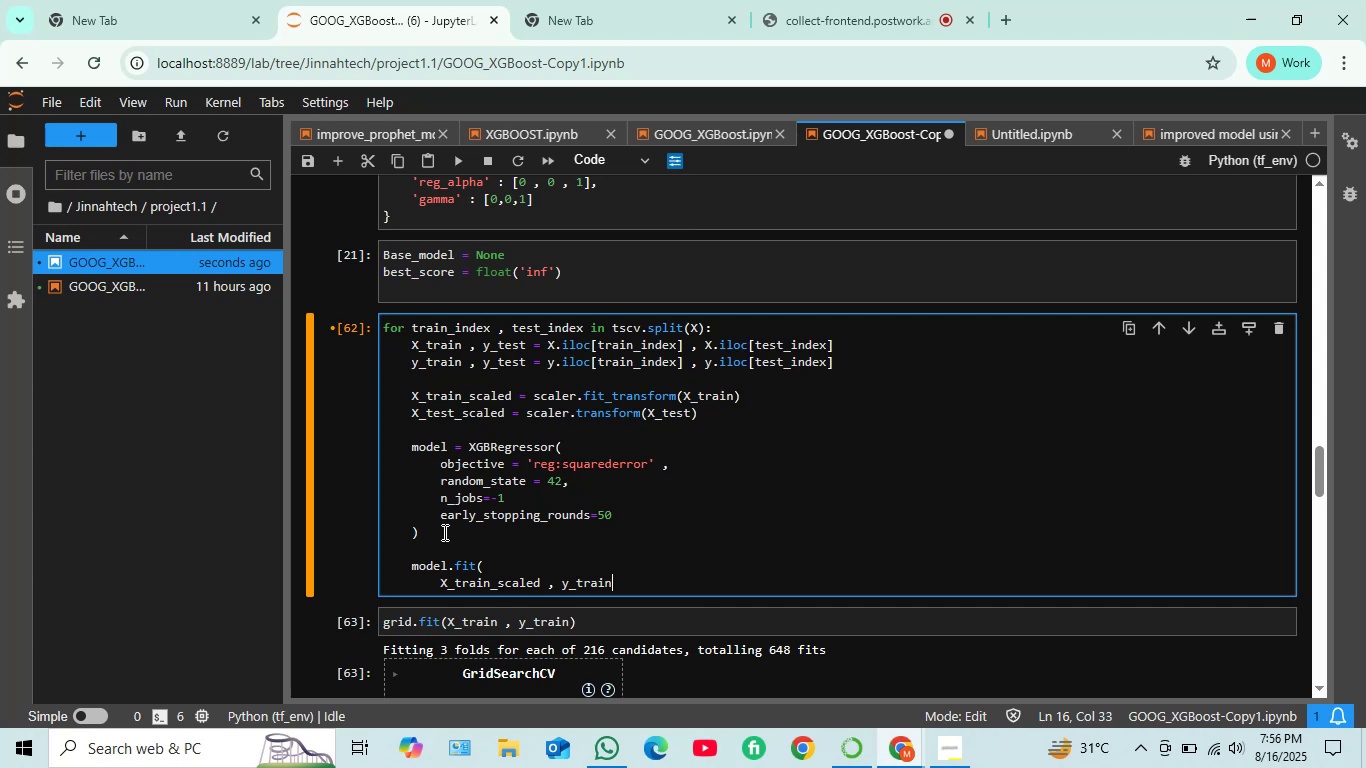 
key(Space)
 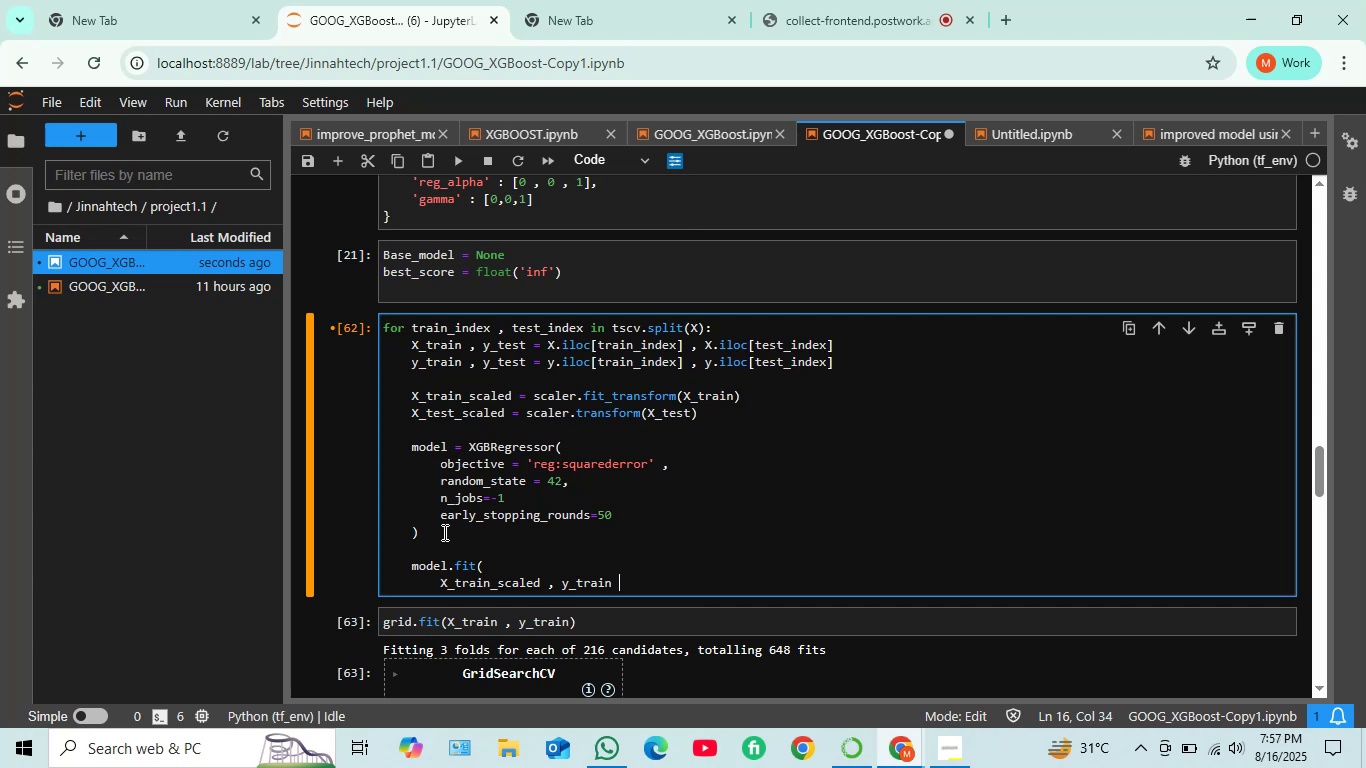 
key(Comma)
 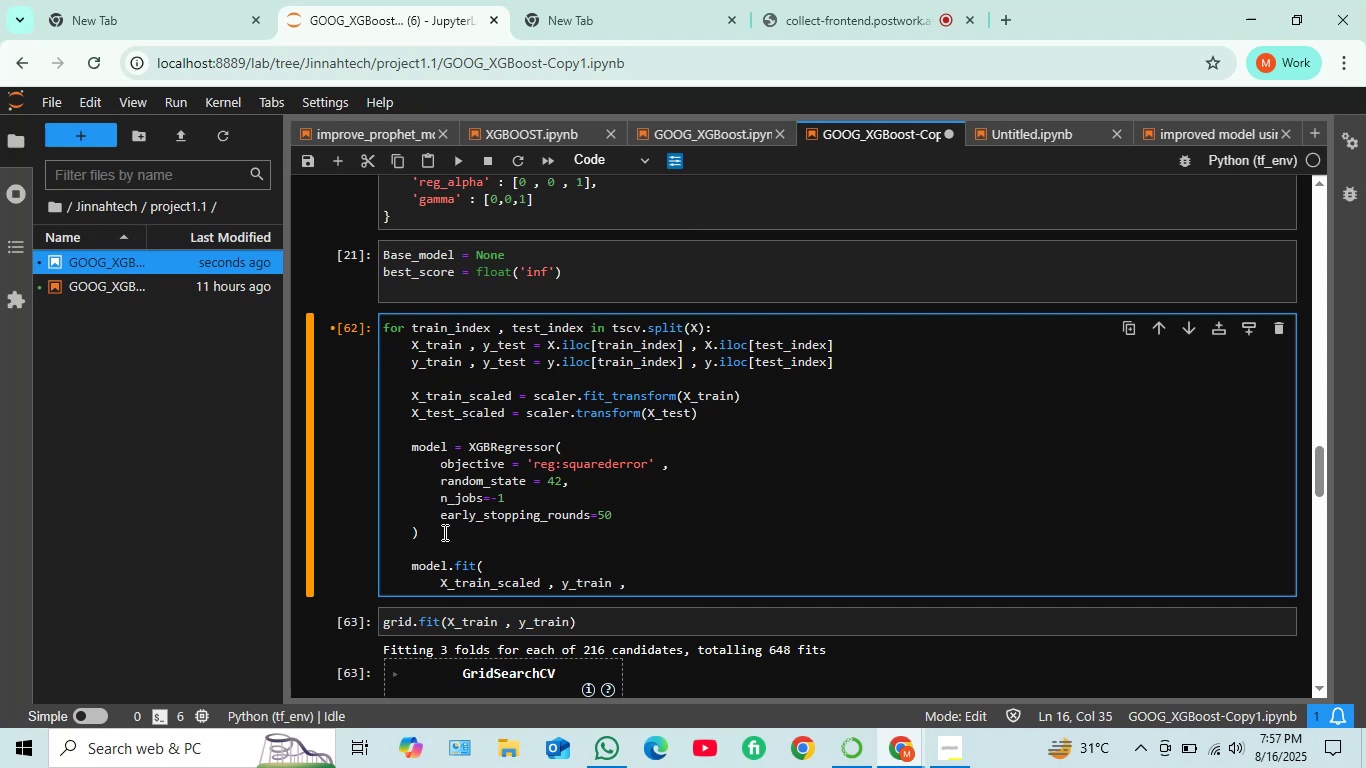 
key(Enter)
 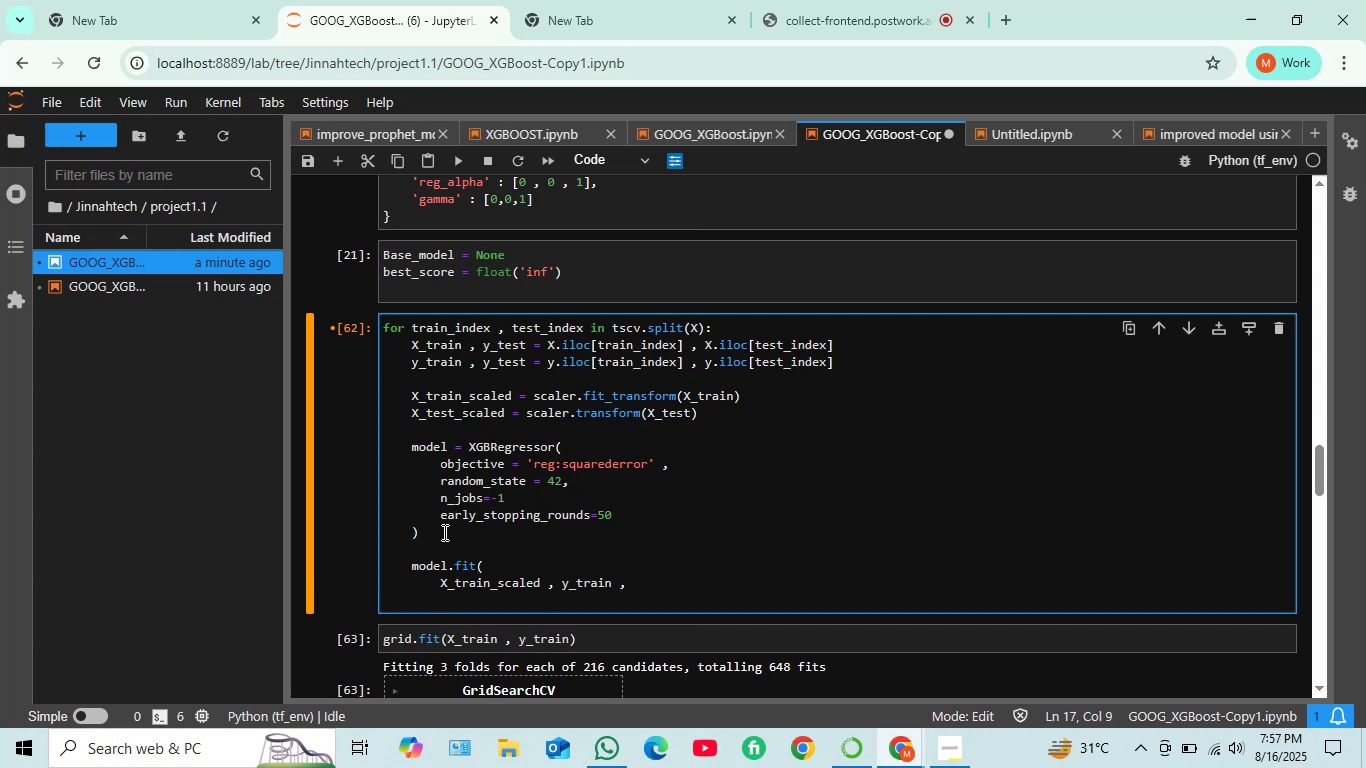 
type(eval)
key(Tab)
type(_)
key(Tab)
type(set)
 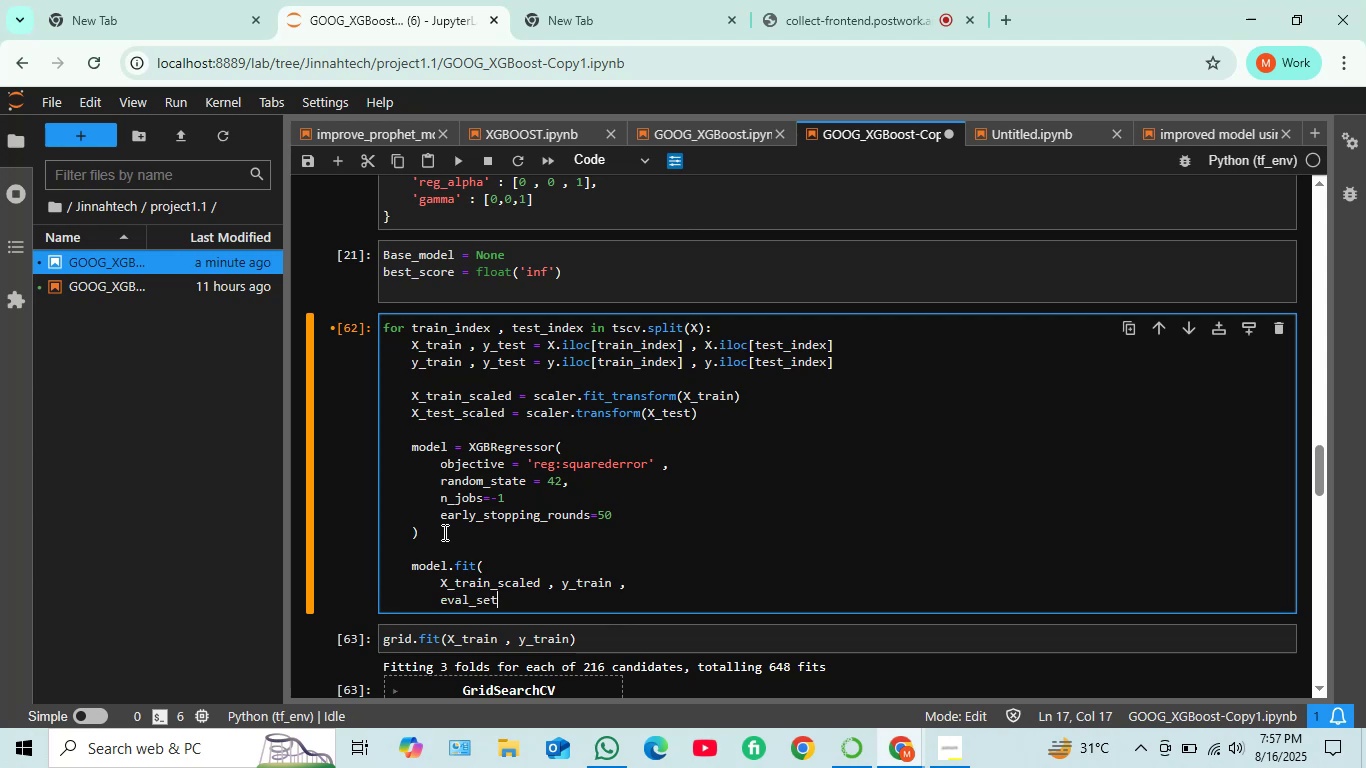 
key(Space)
 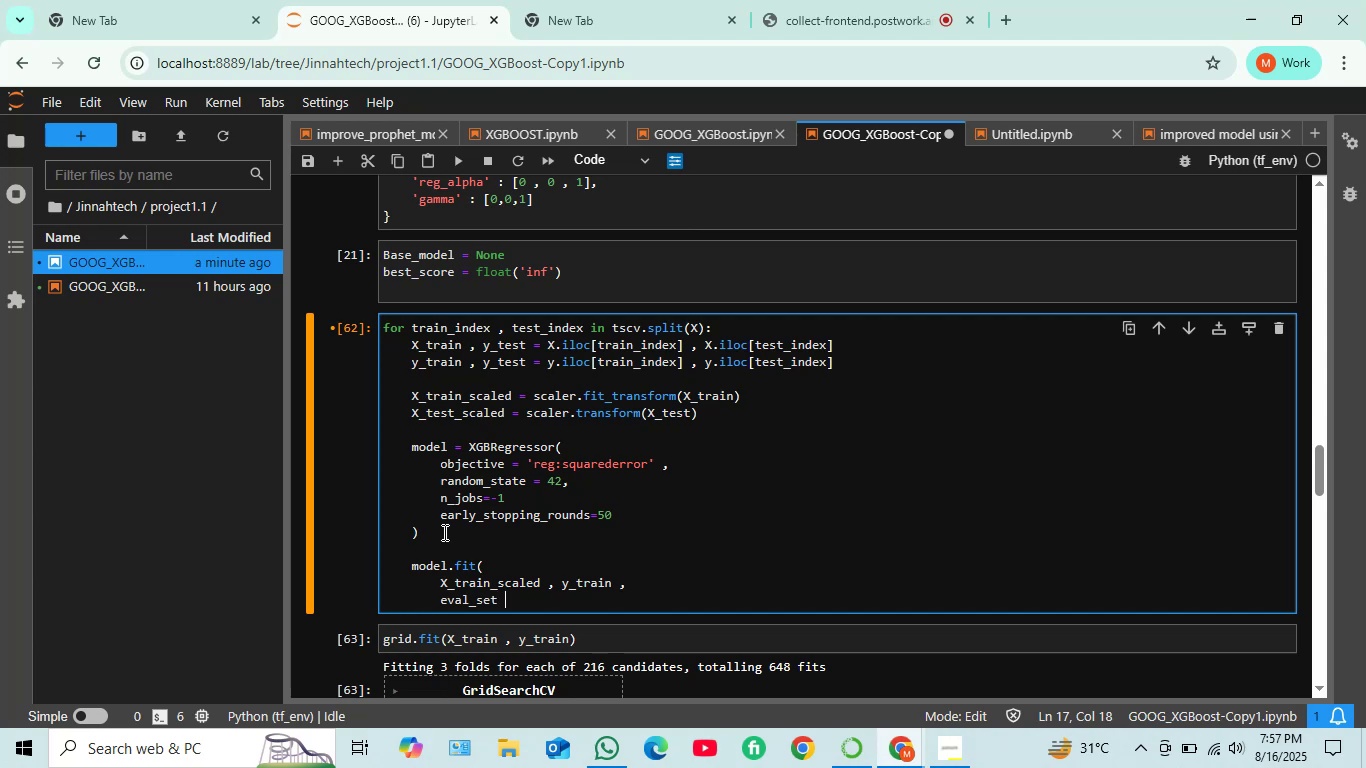 
key(Equal)
 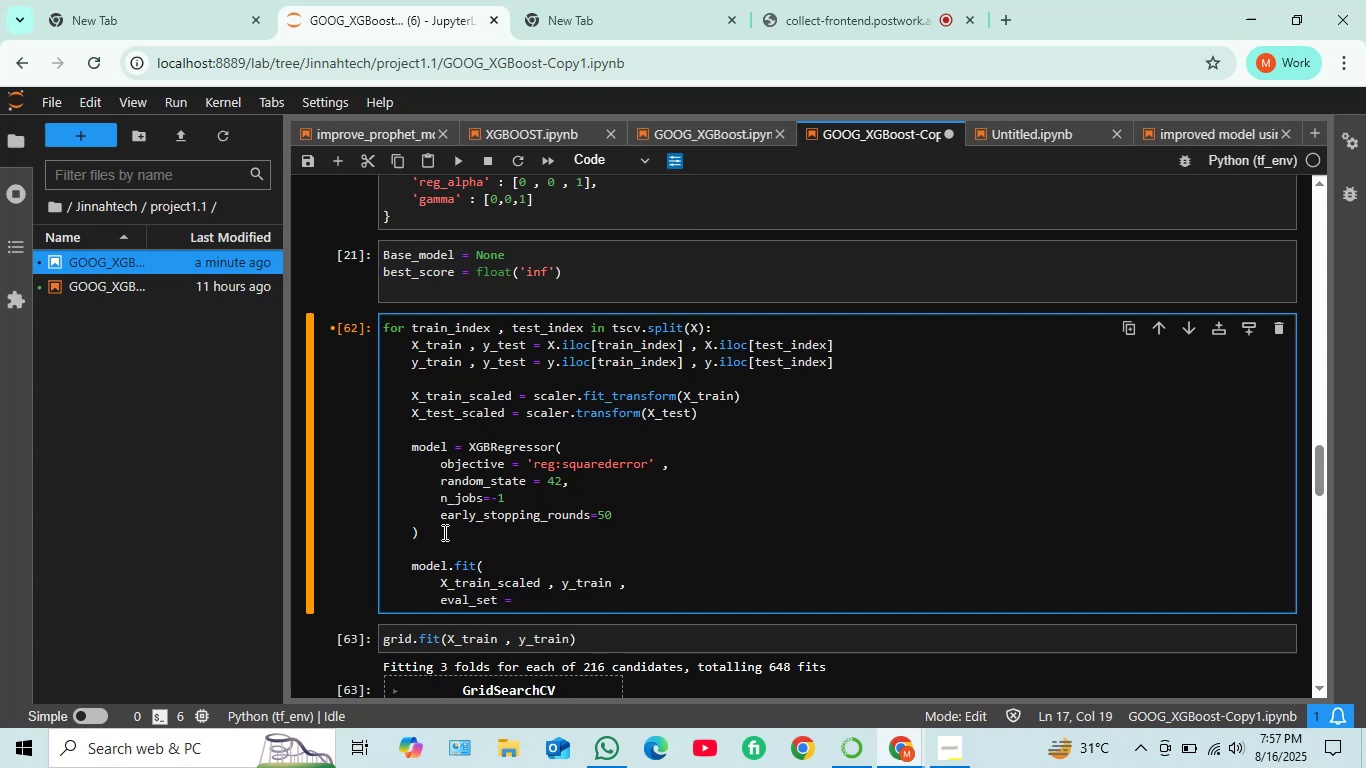 
key(Space)
 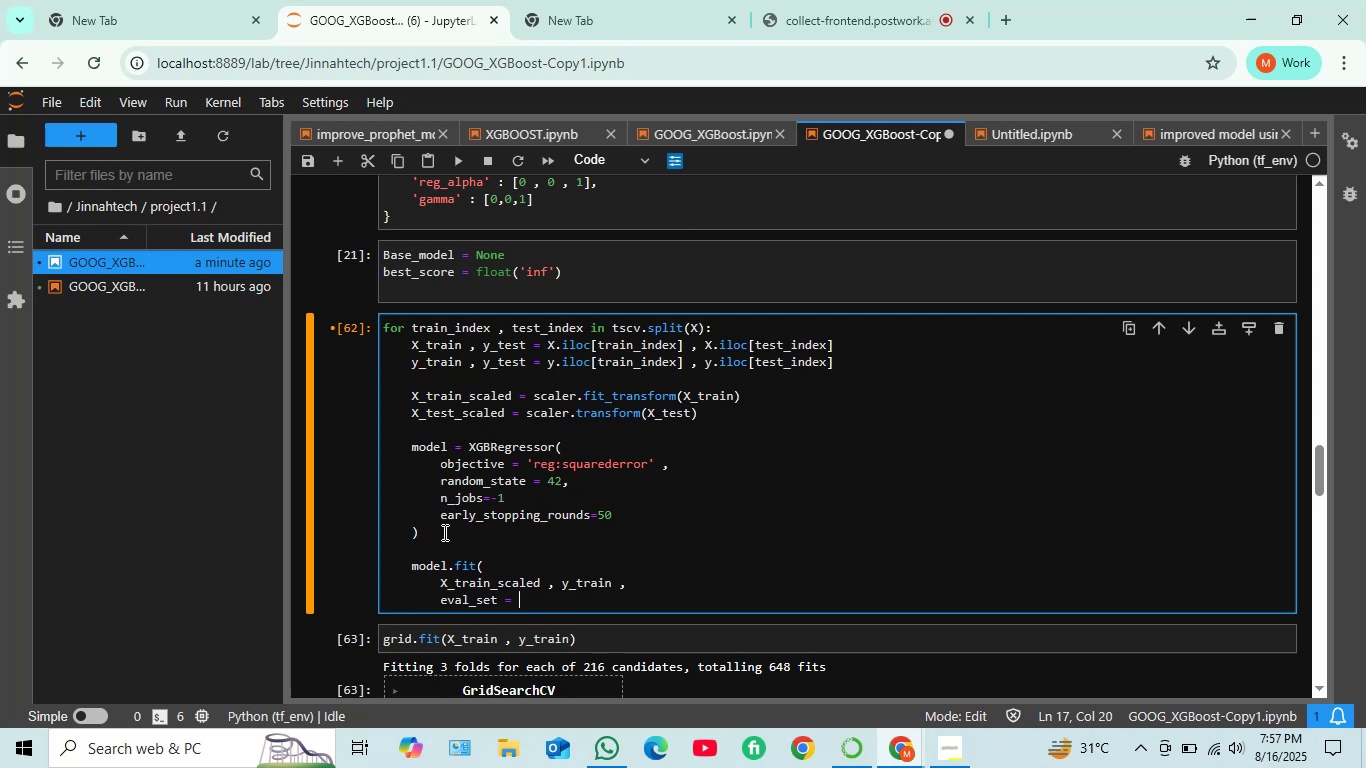 
key(BracketLeft)
 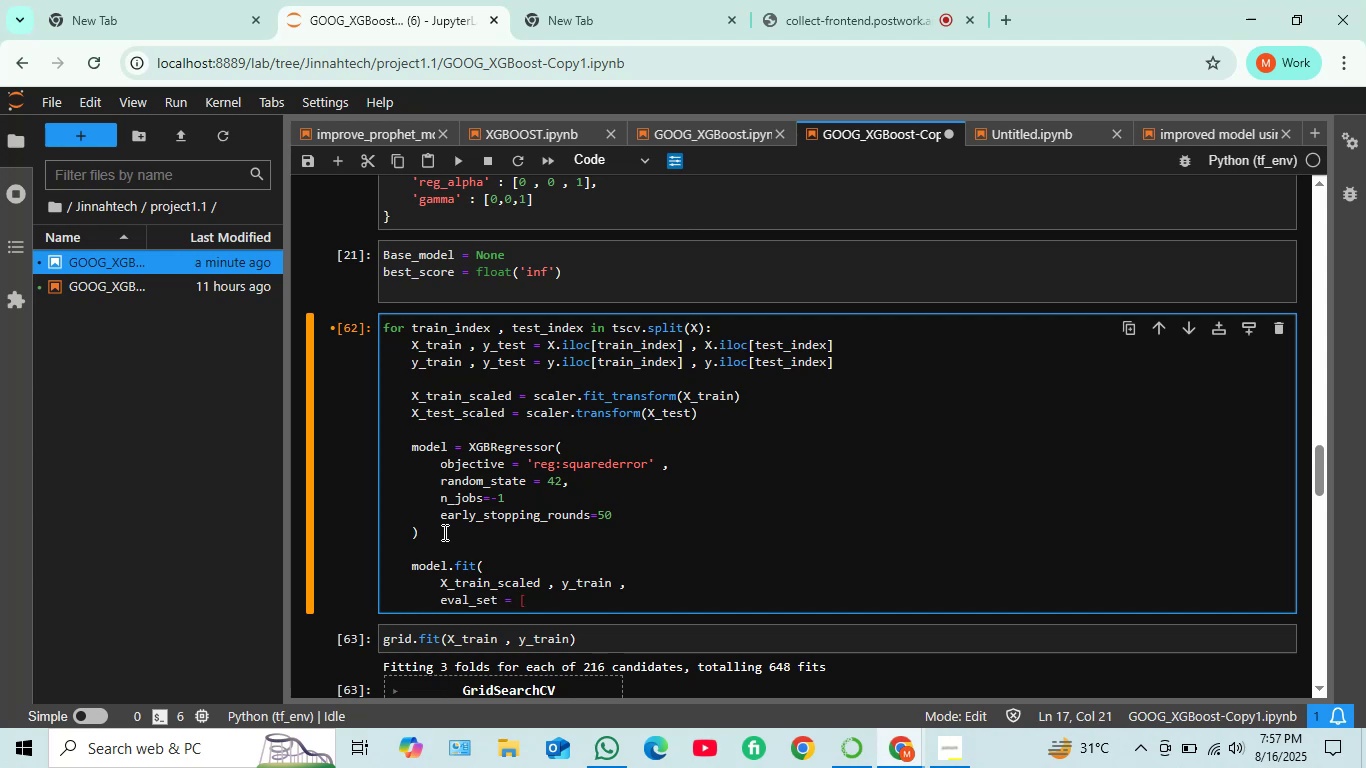 
key(Shift+9)
 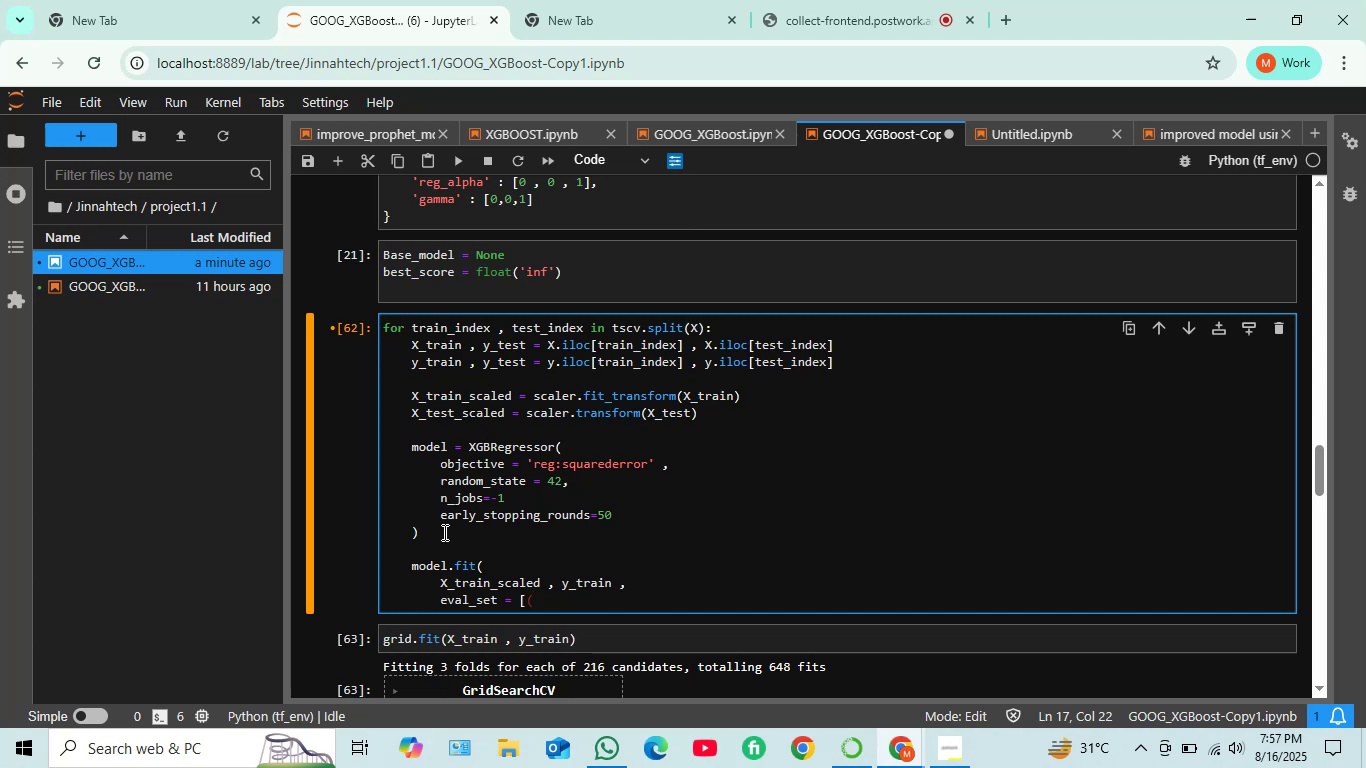 
wait(14.44)
 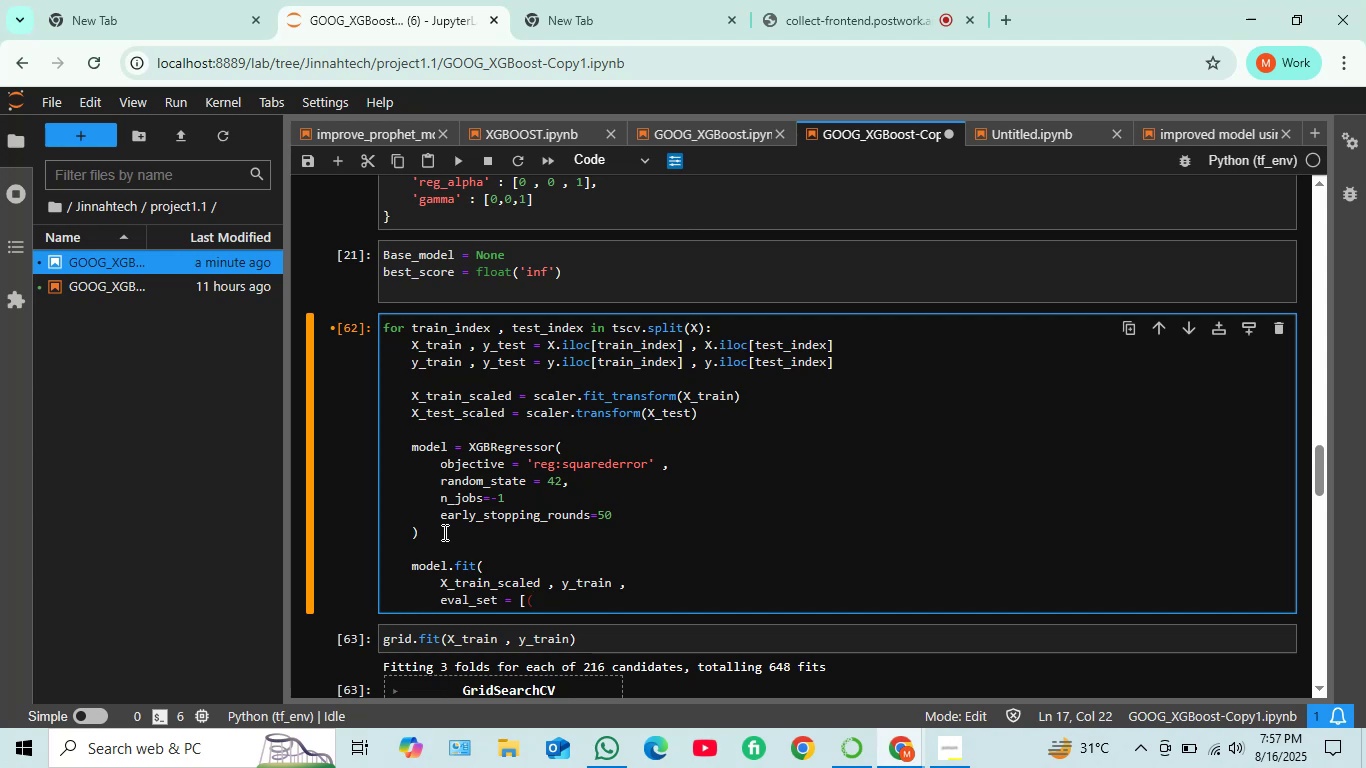 
type(X_test)
 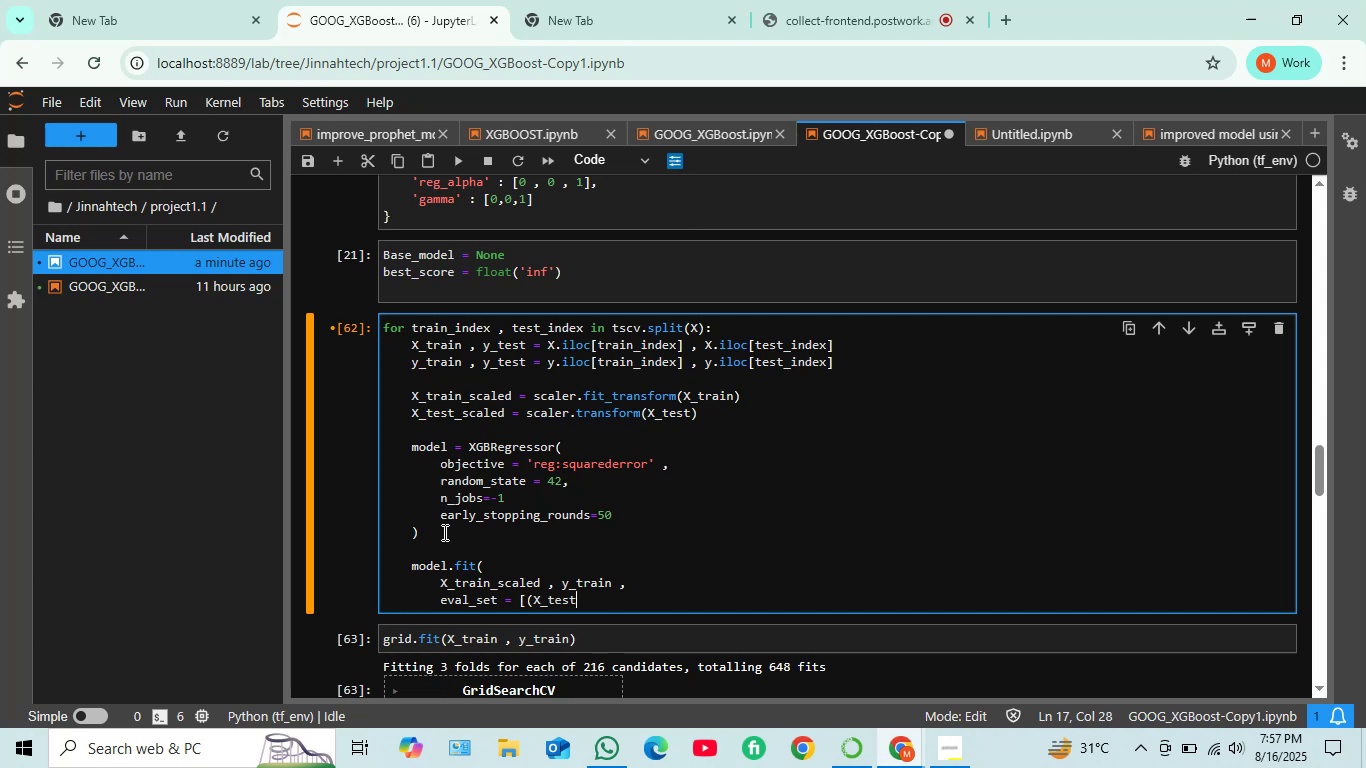 
wait(7.77)
 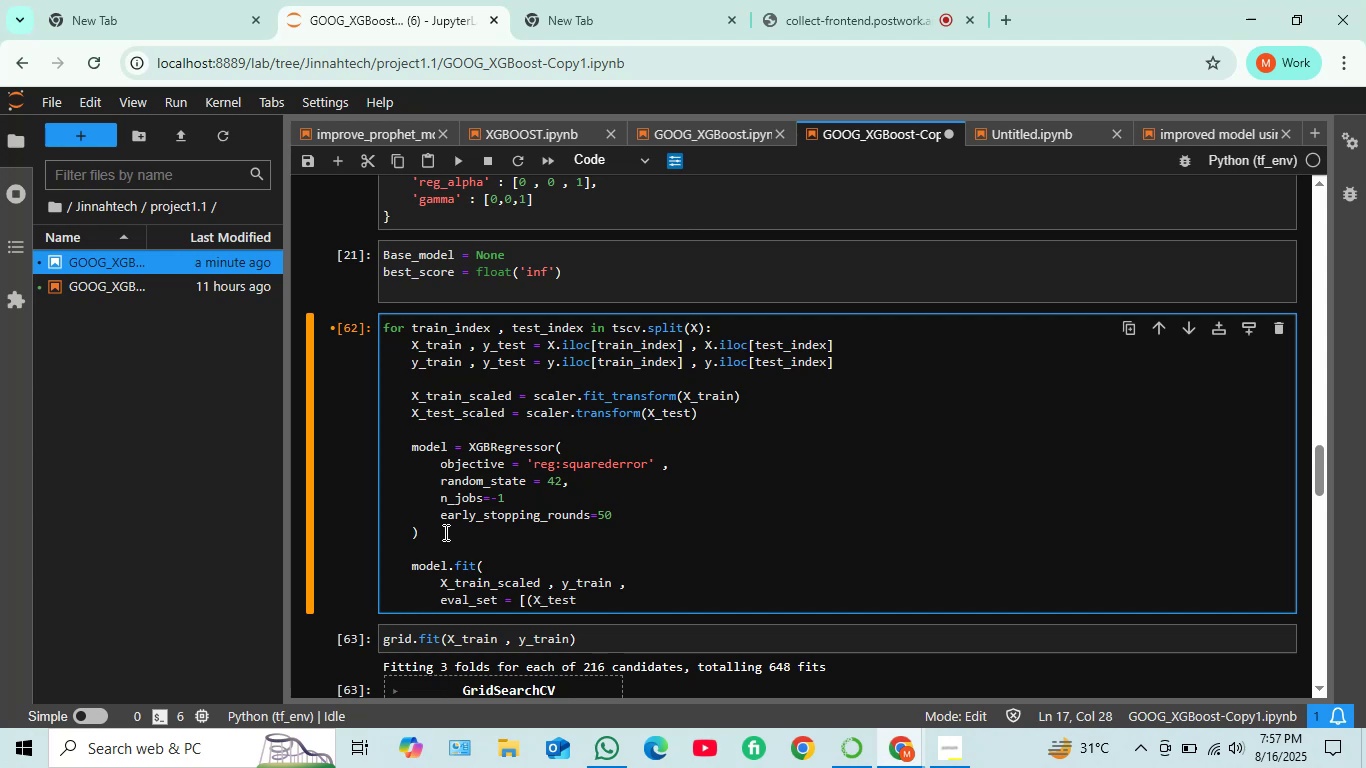 
type(_scaled , y_test)])
 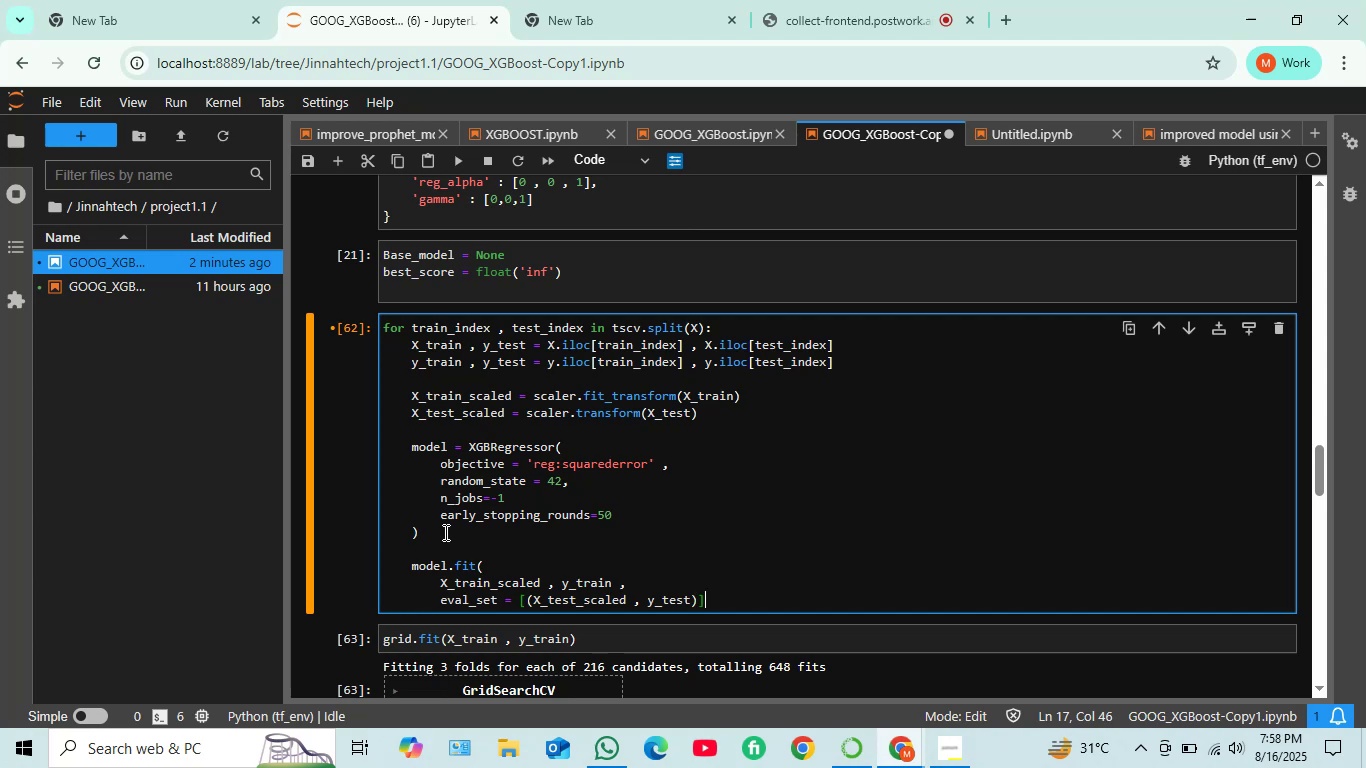 
key(Space)
 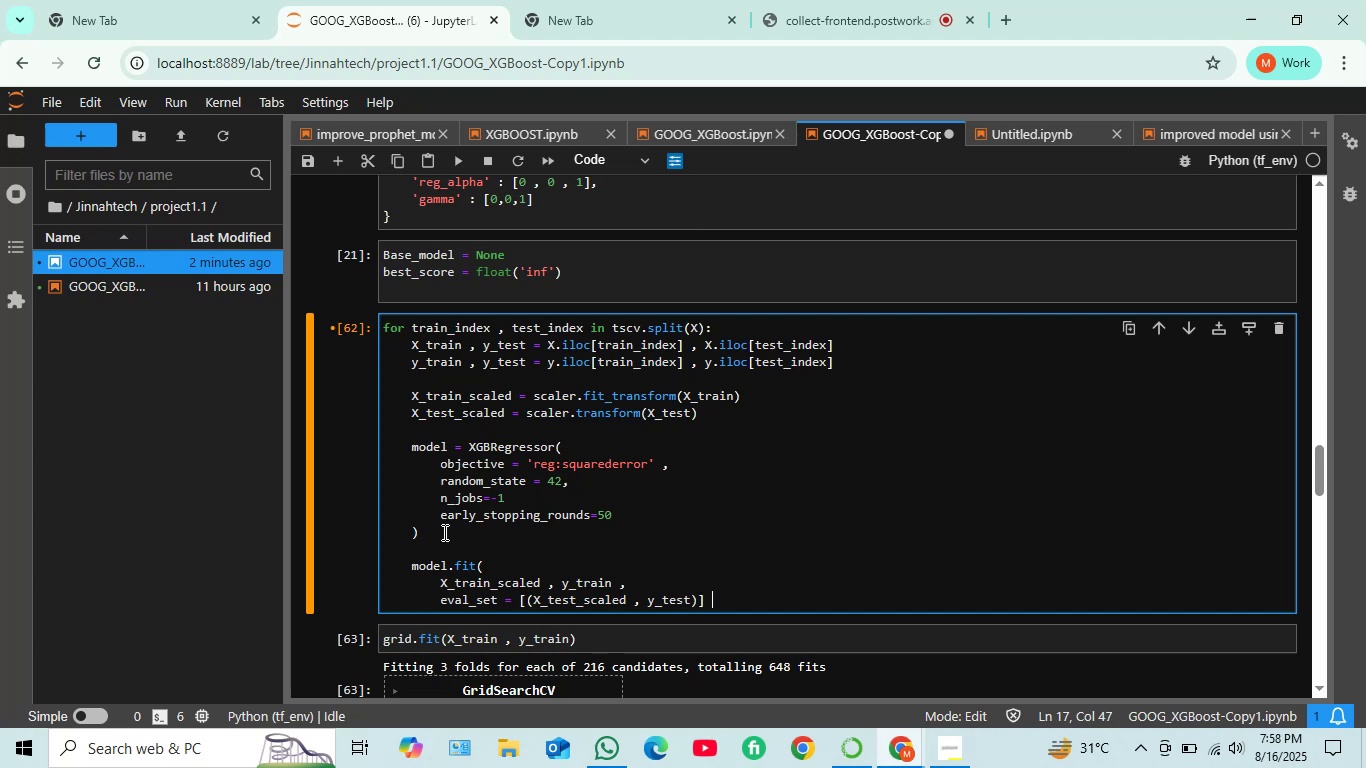 
key(Comma)
 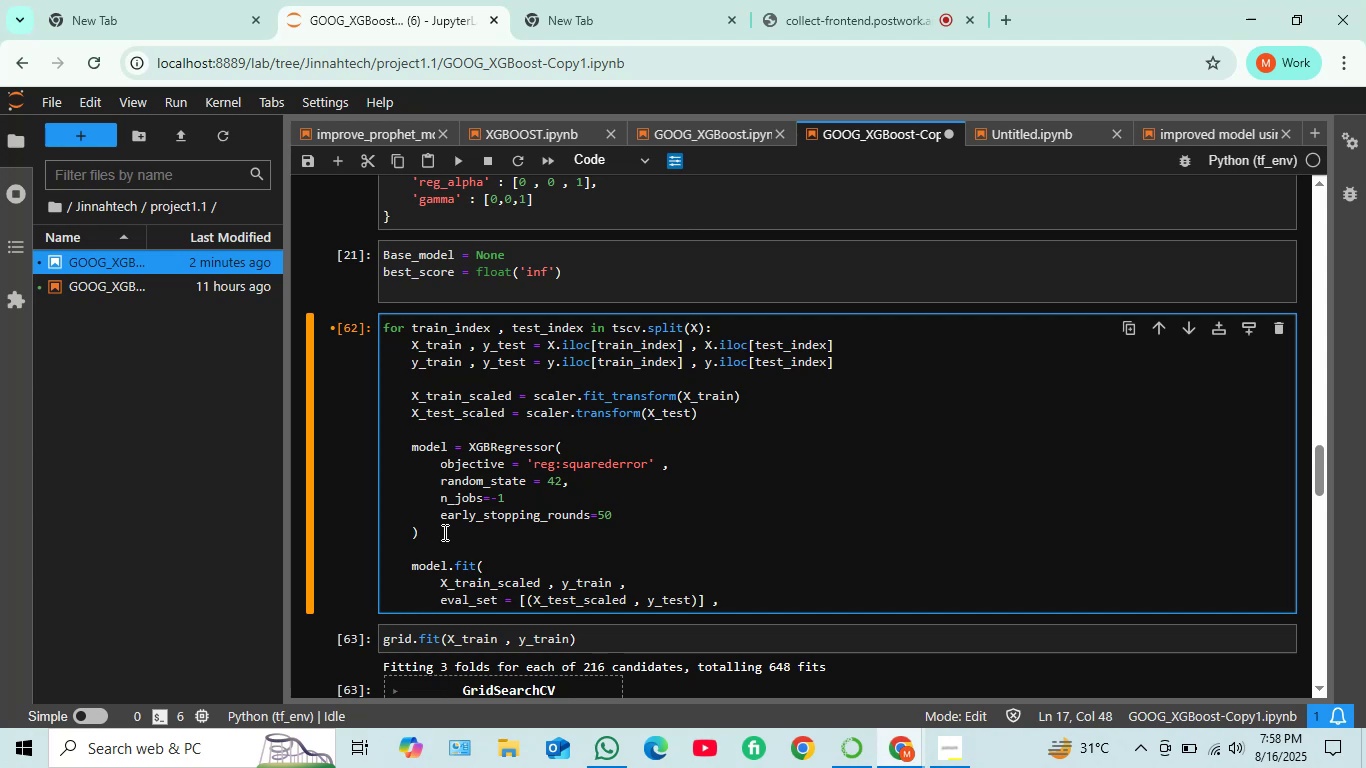 
key(Enter)
 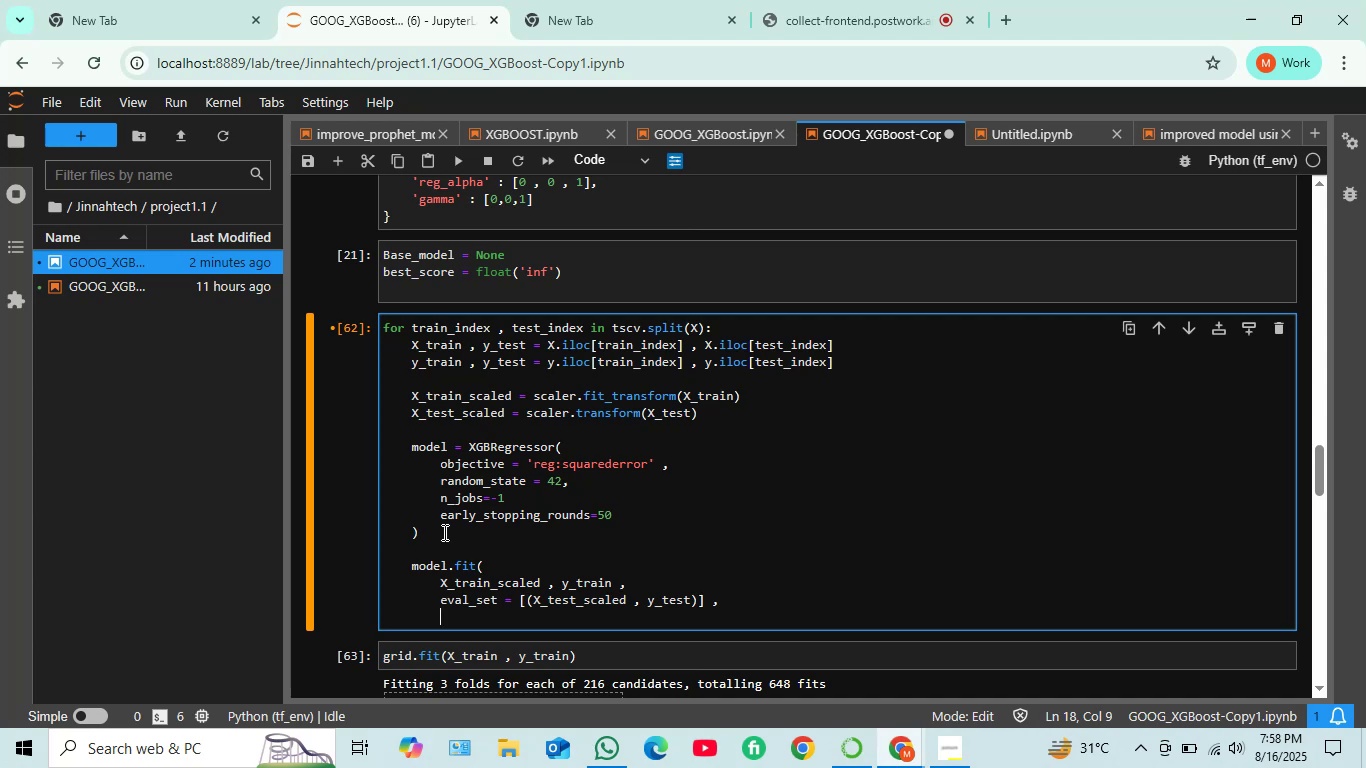 
type(verbose)
 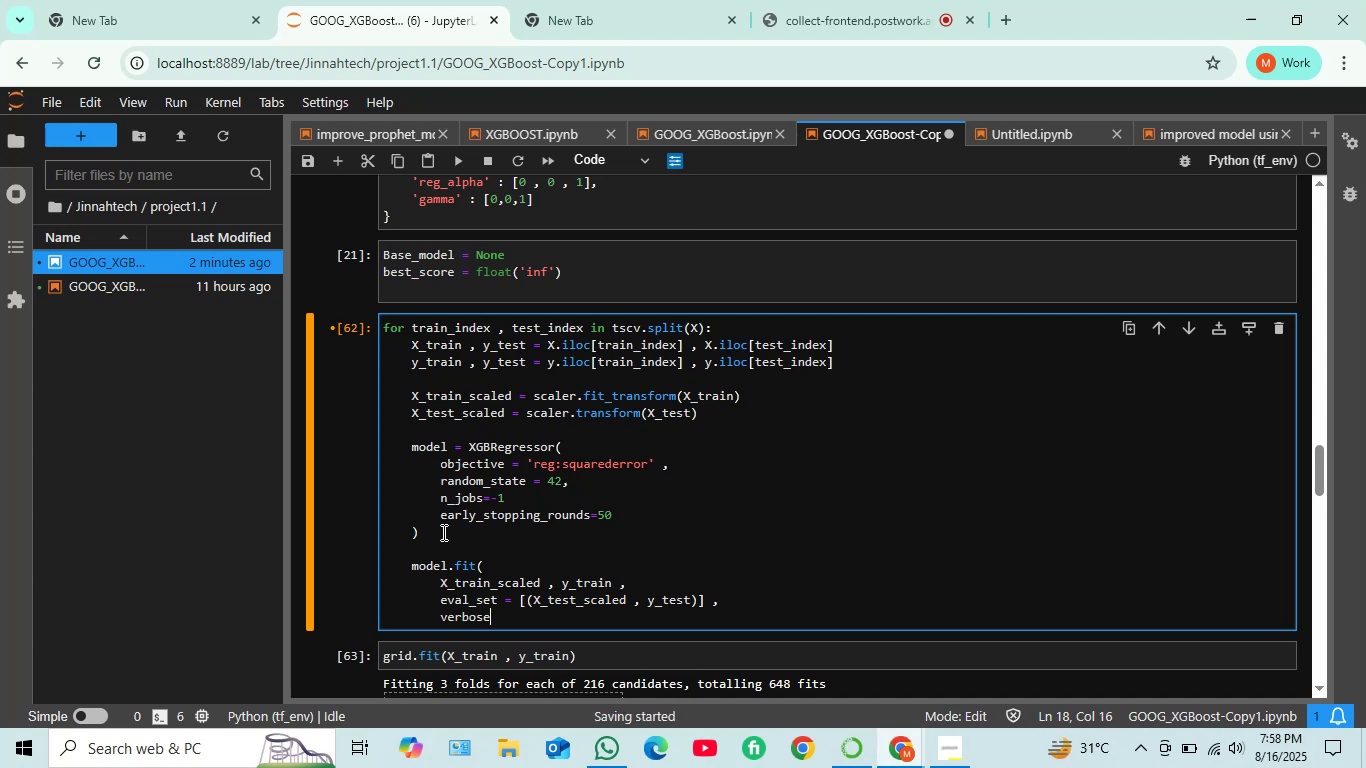 
wait(6.42)
 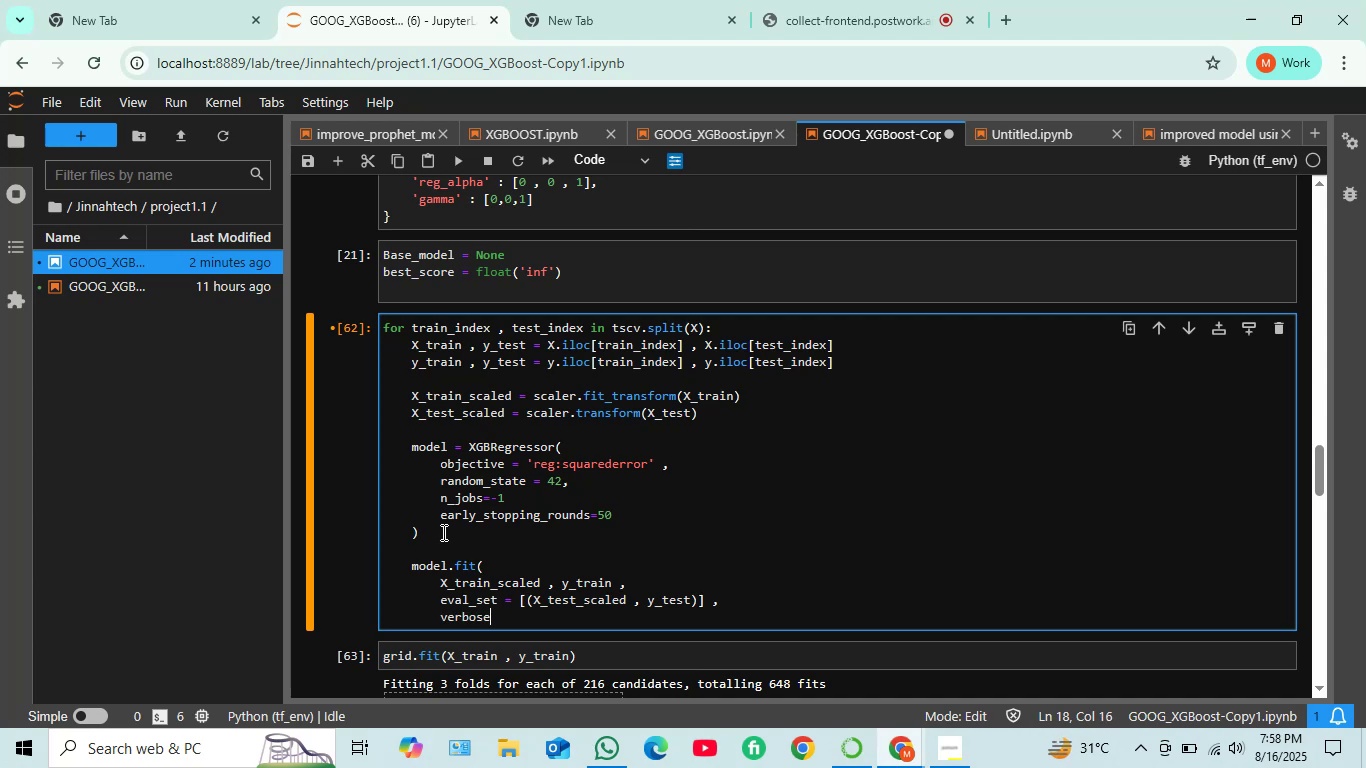 
type( = False)
 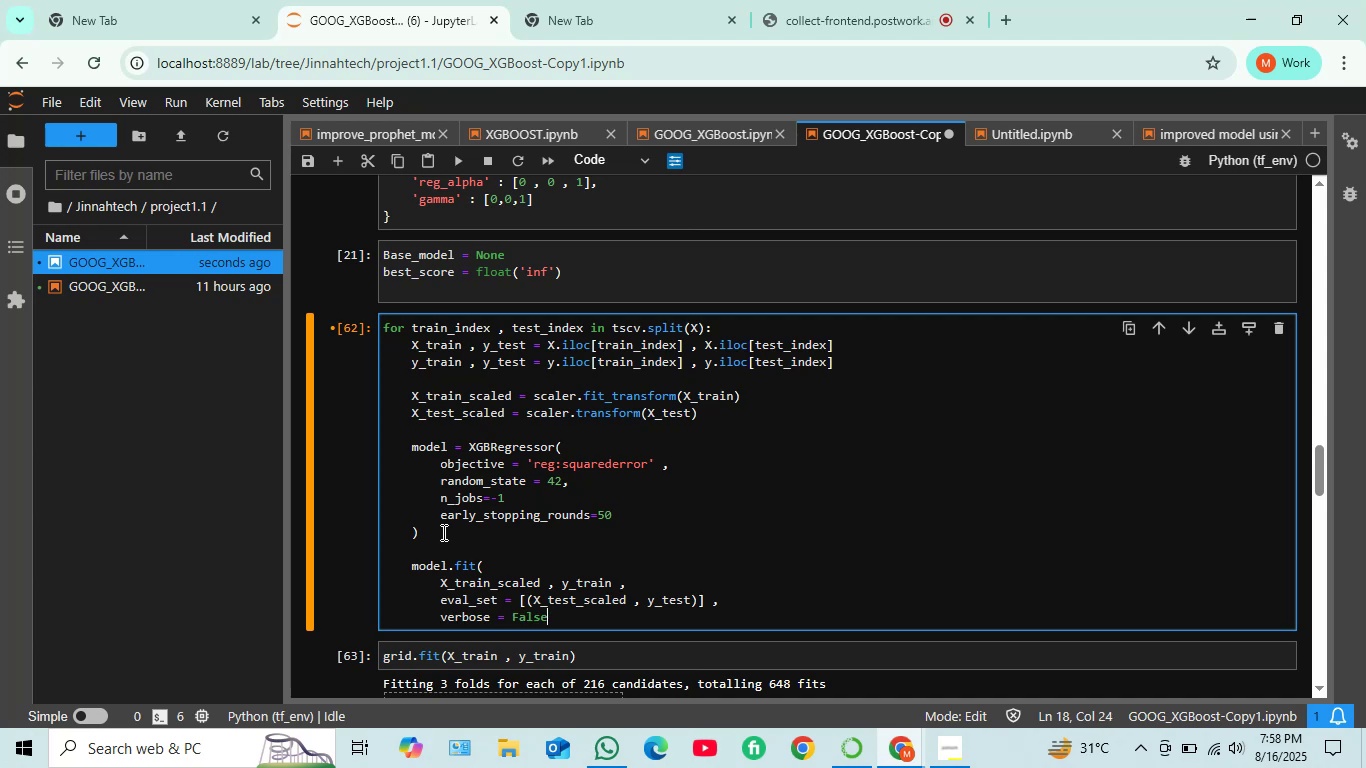 
key(Enter)
 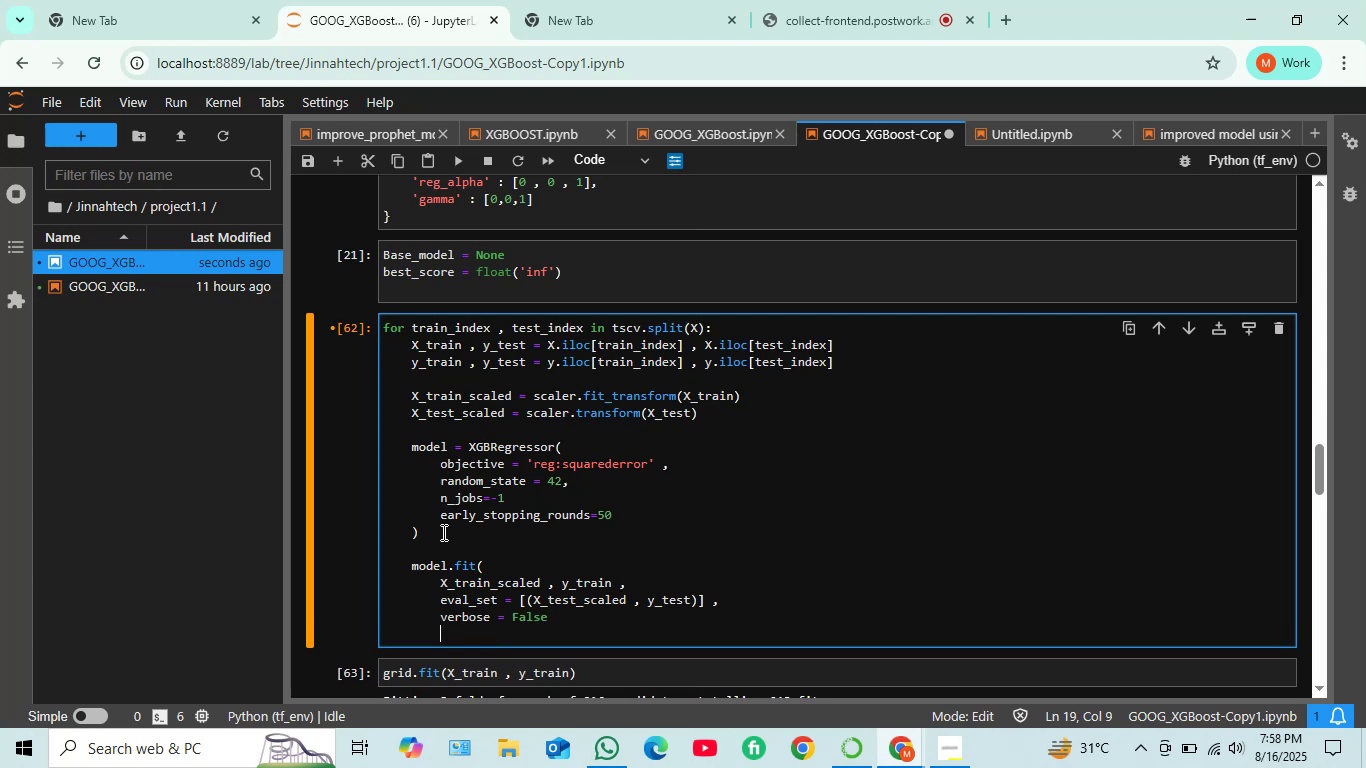 
key(Shift+0)
 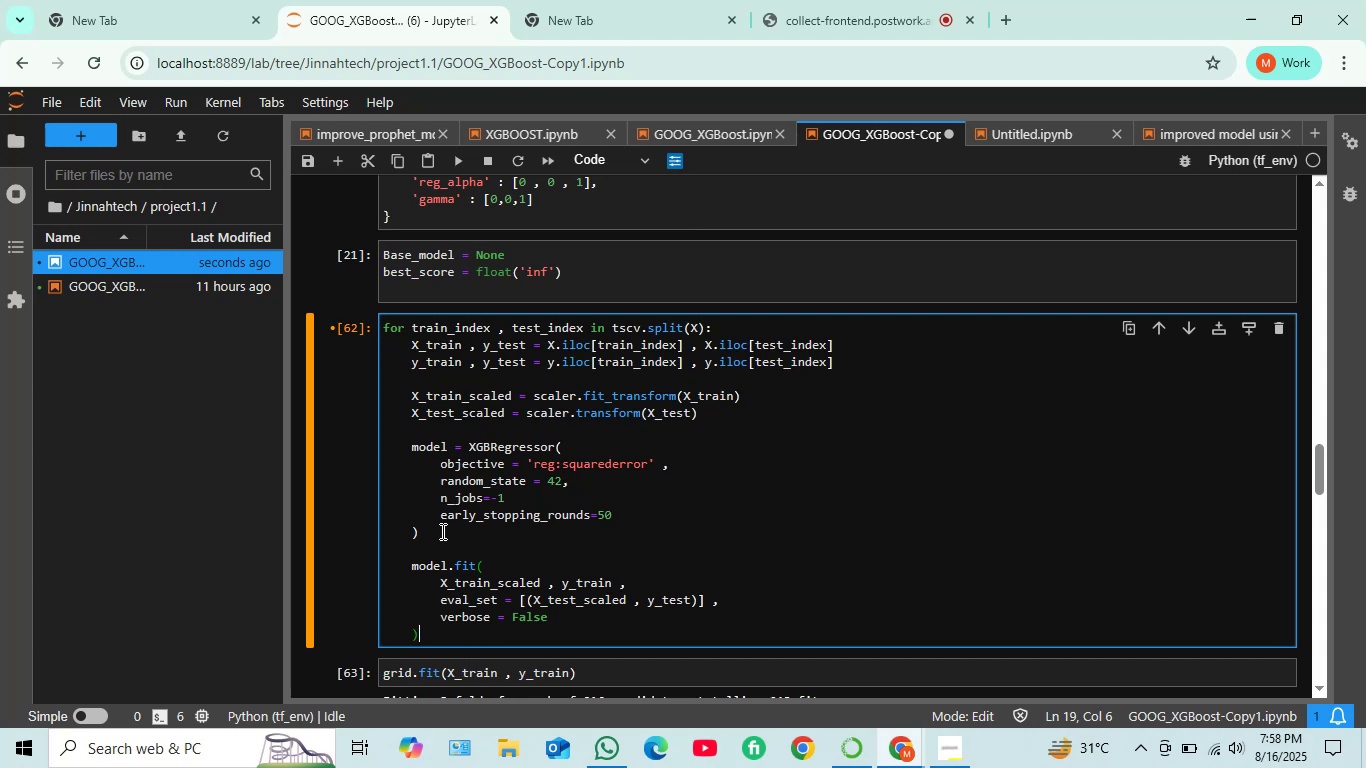 
wait(31.69)
 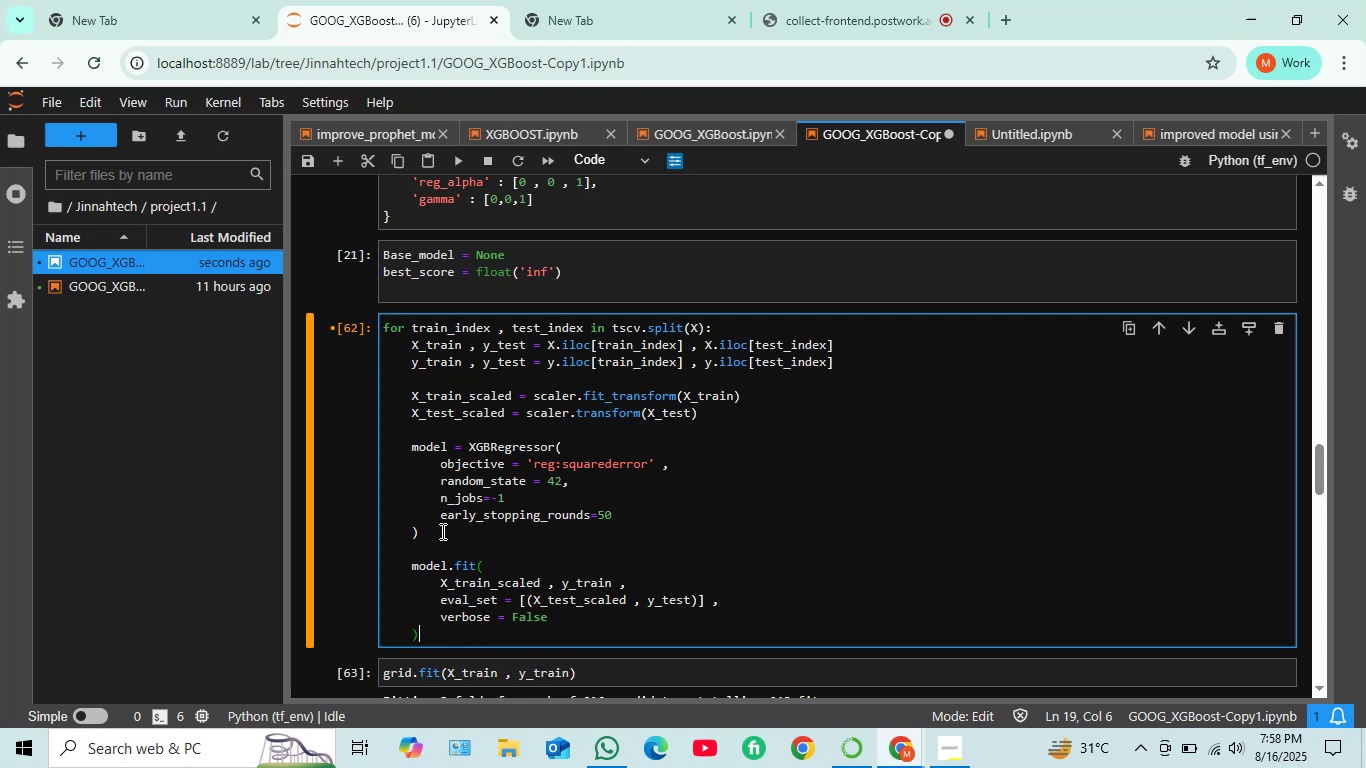 
key(Enter)
 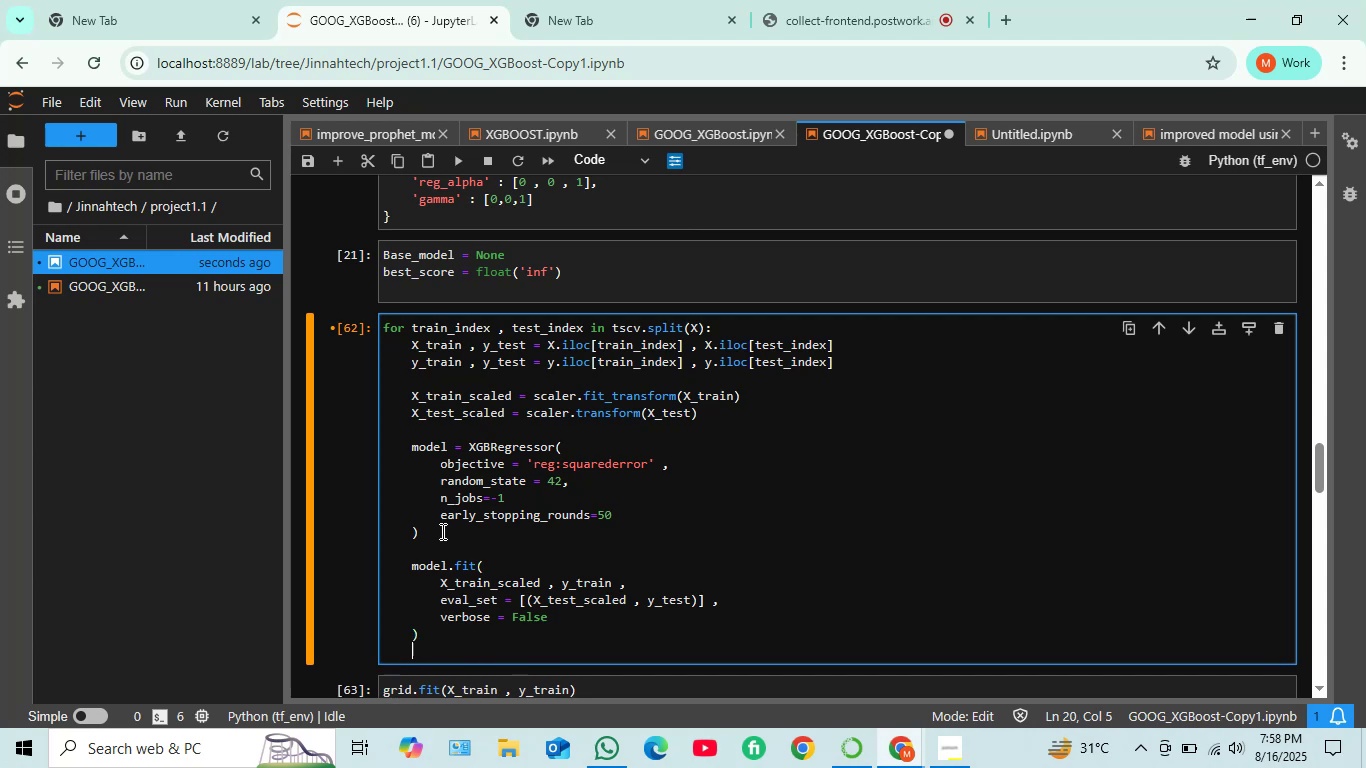 
key(Enter)
 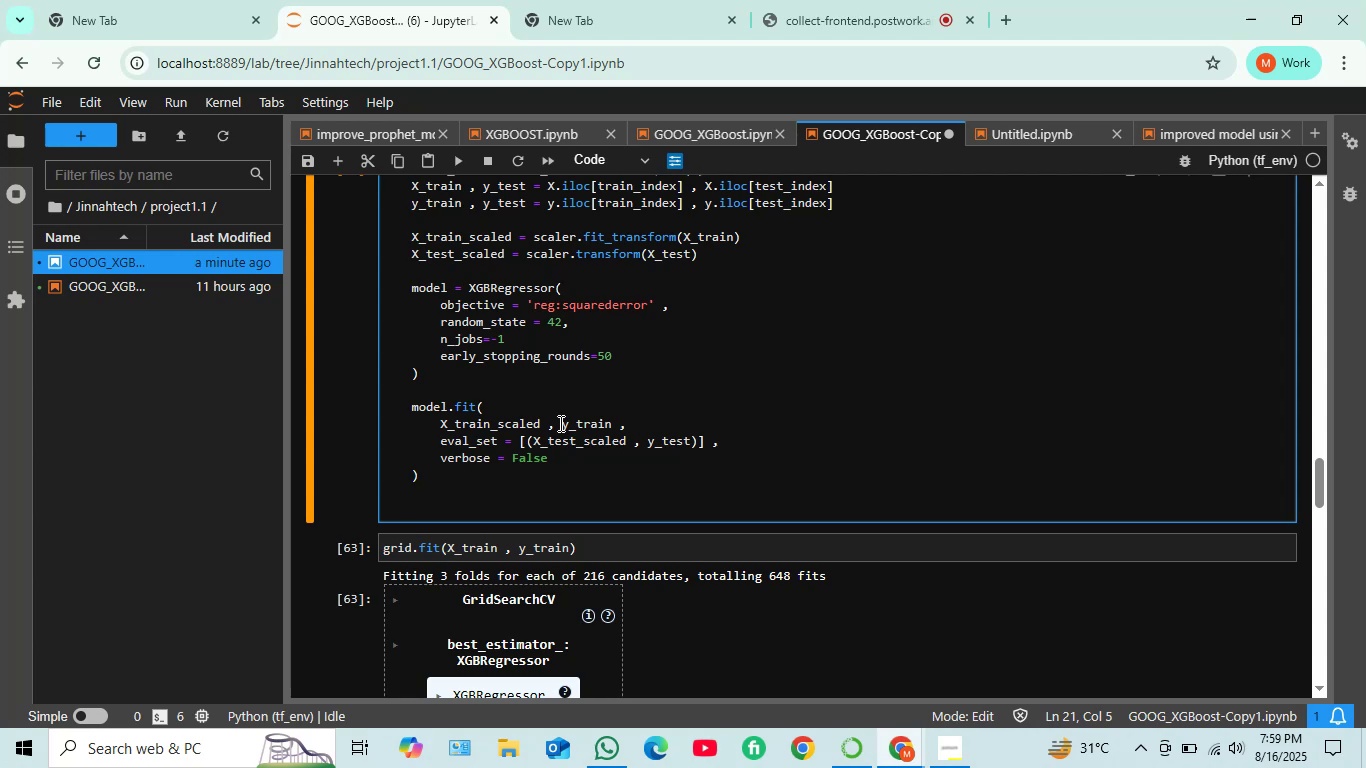 
wait(30.26)
 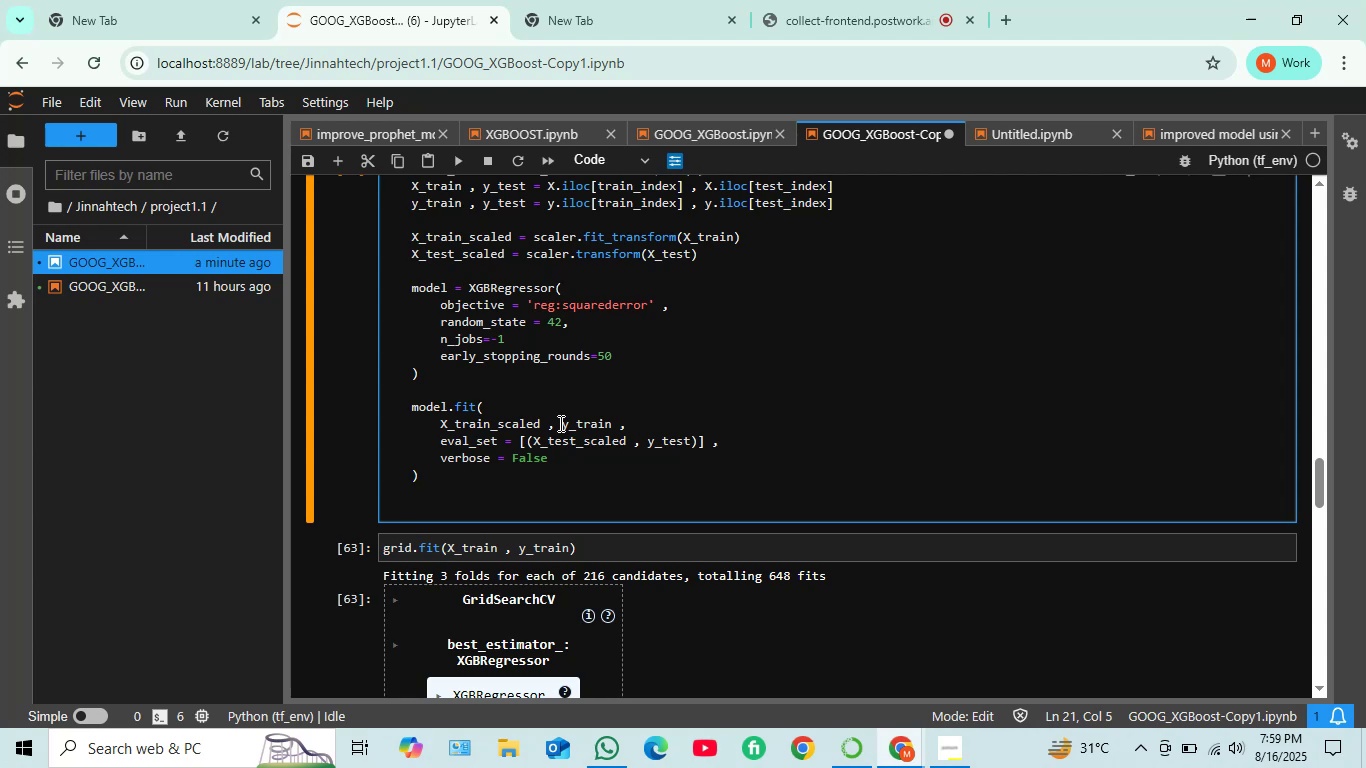 
type(y_pred = model.predict()
 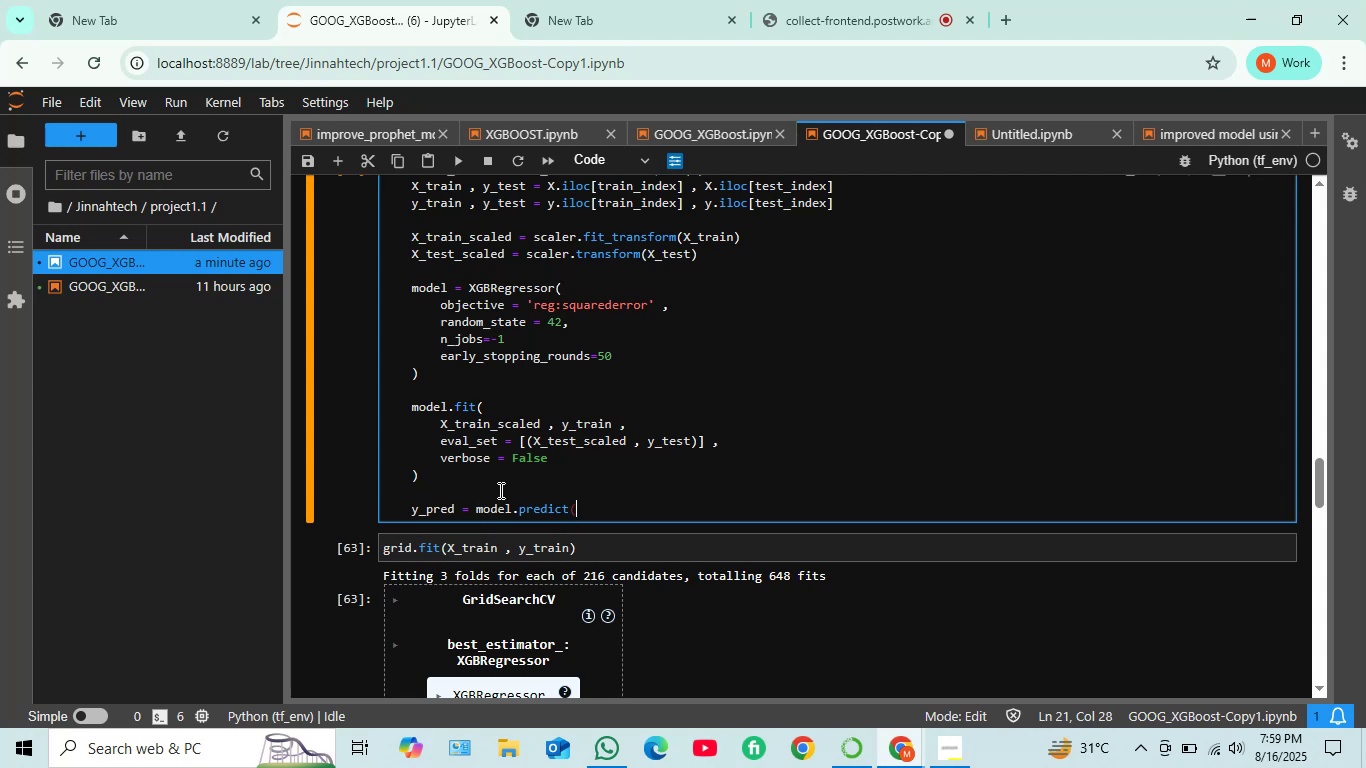 
type(X_test)
 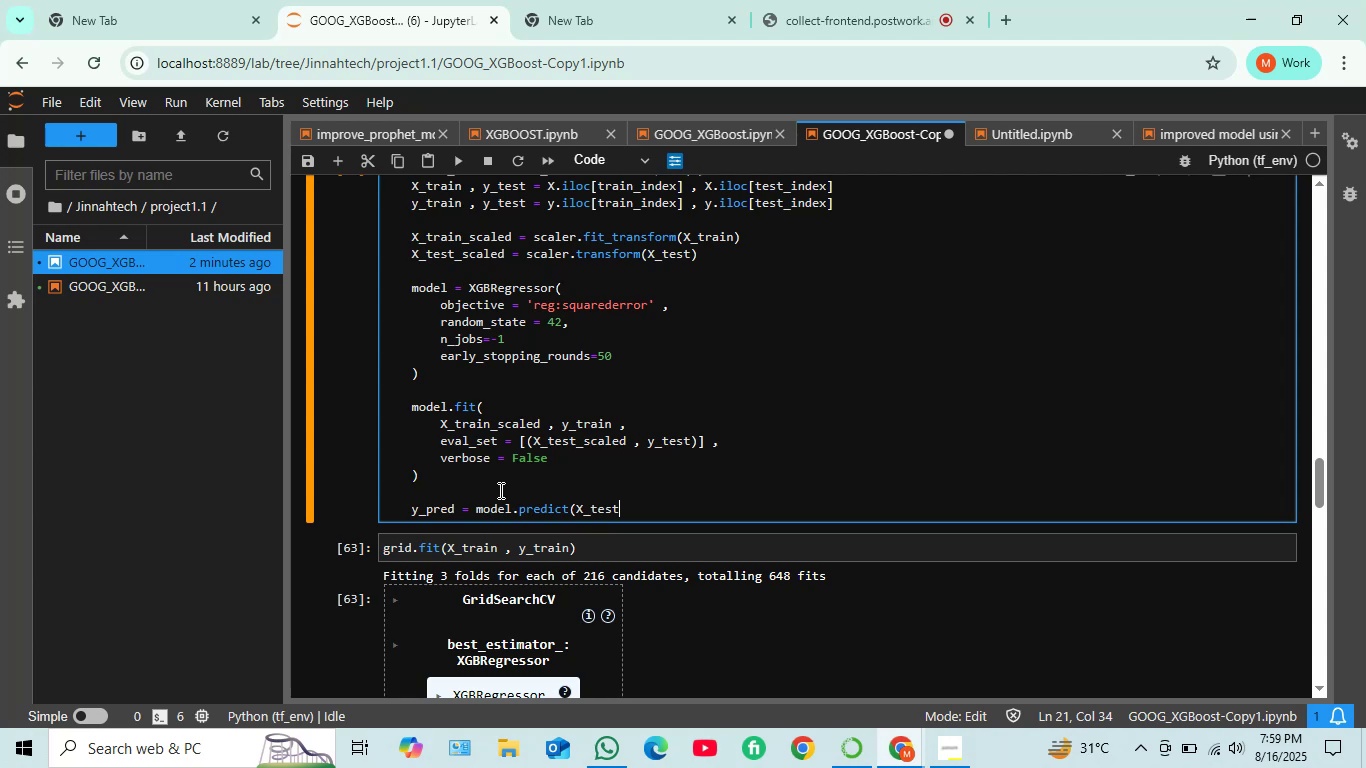 
type(_scaled)
 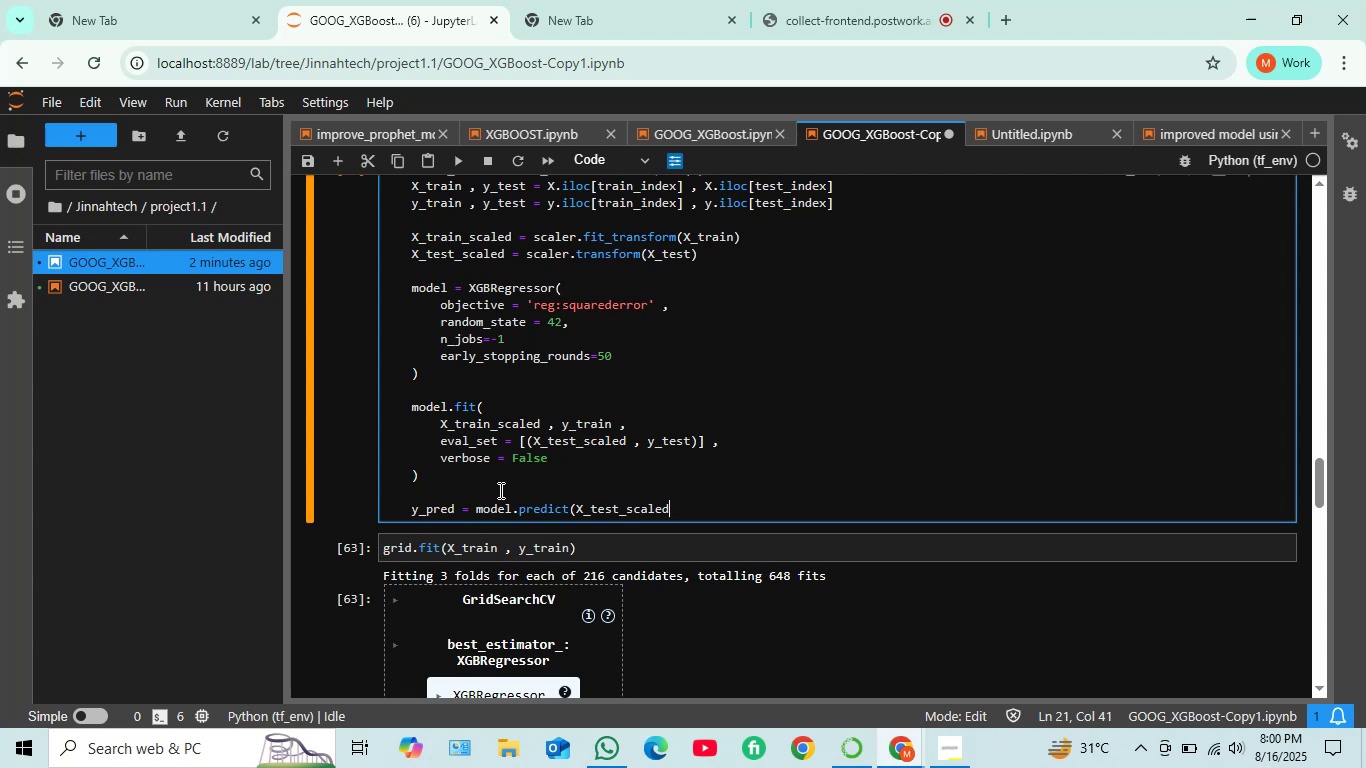 
wait(6.56)
 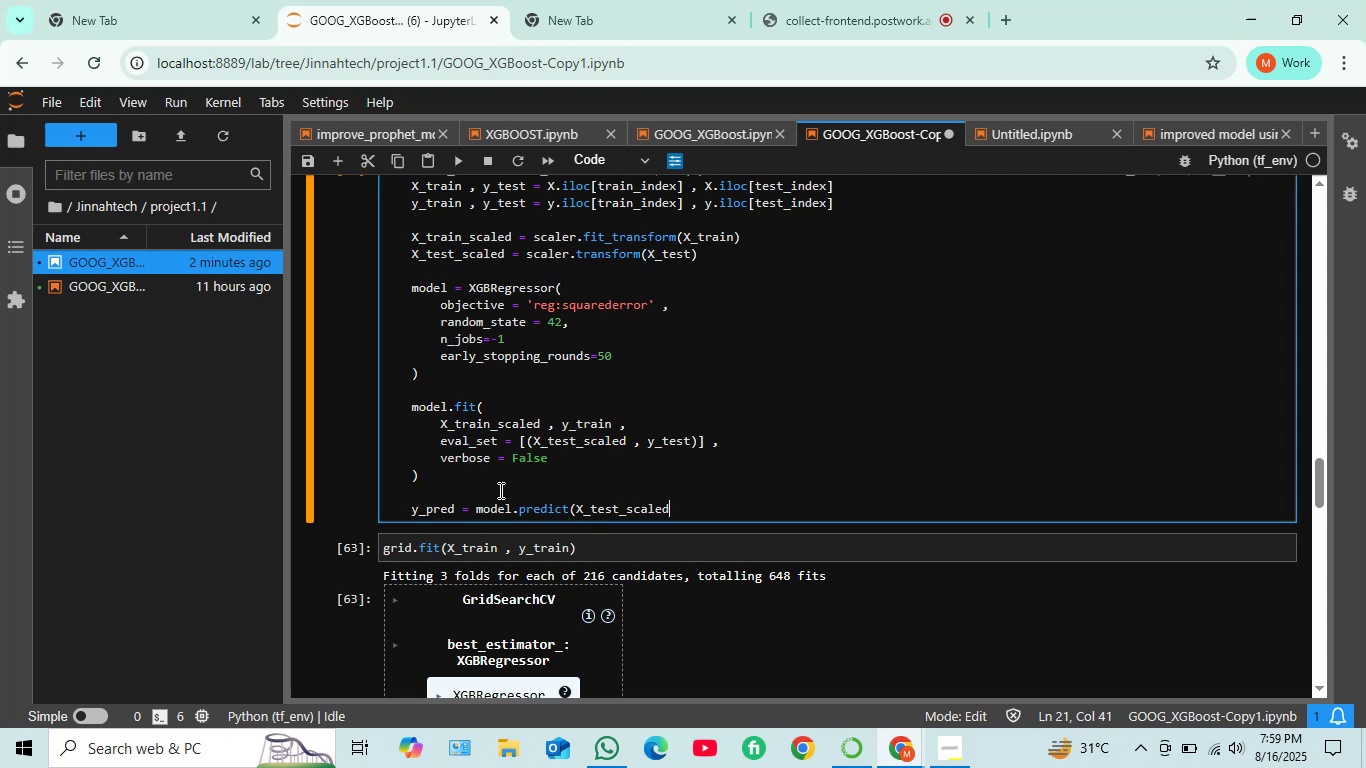 
key(Shift+0)
 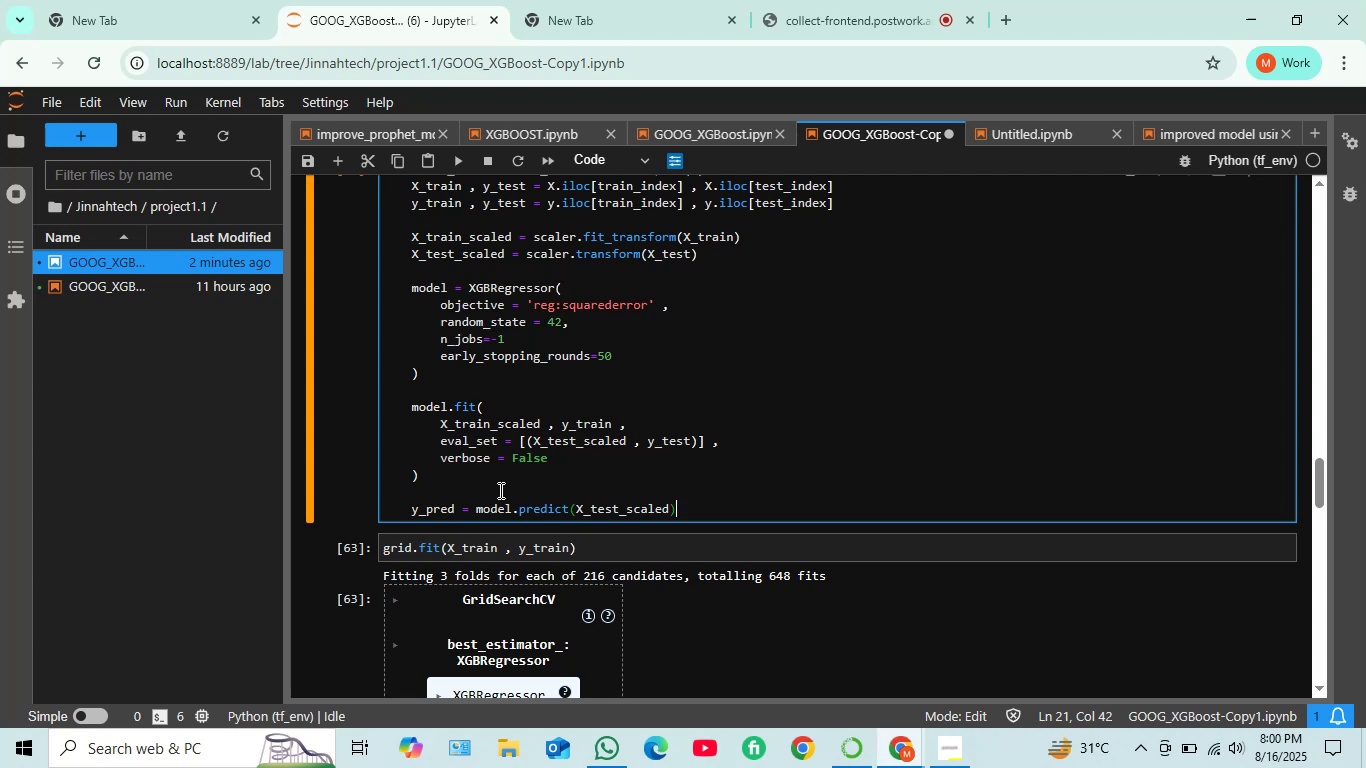 
key(Enter)
 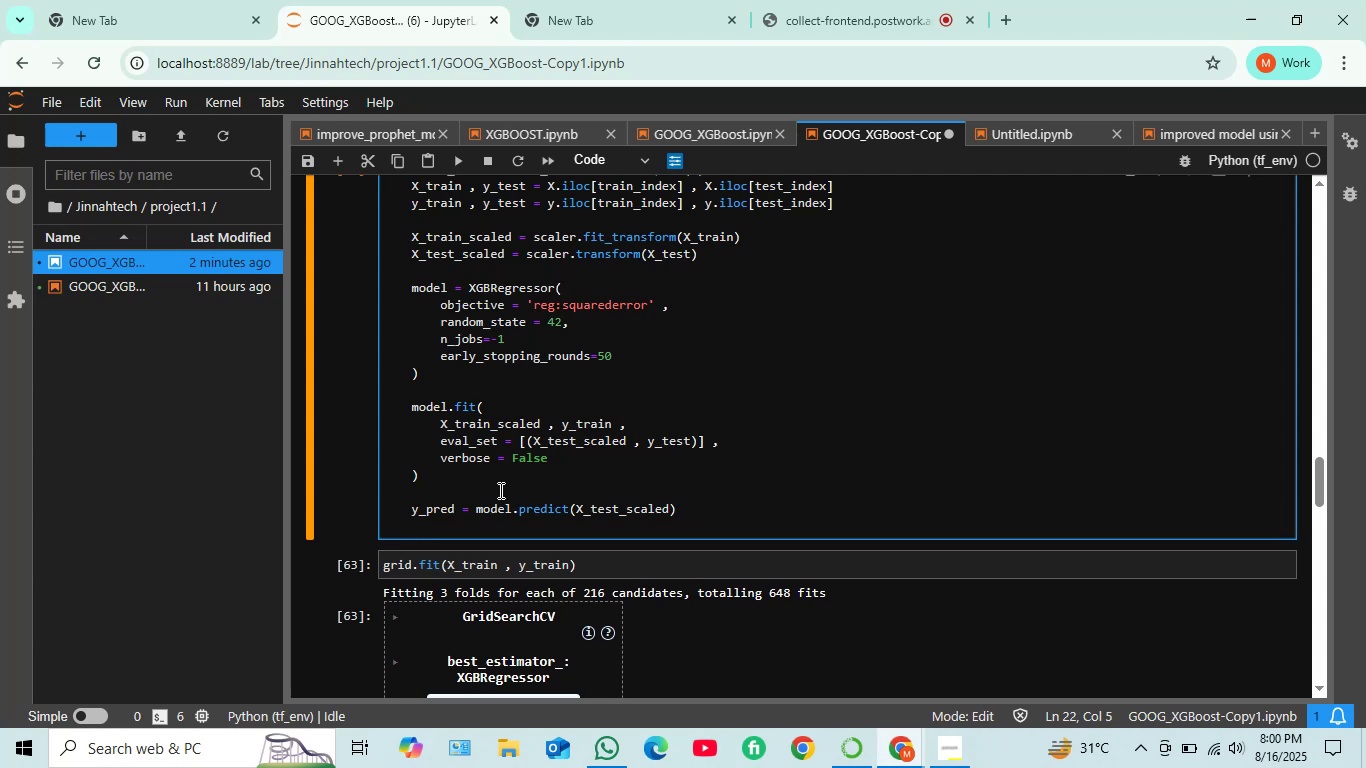 
type(score = mea)
key(Tab)
 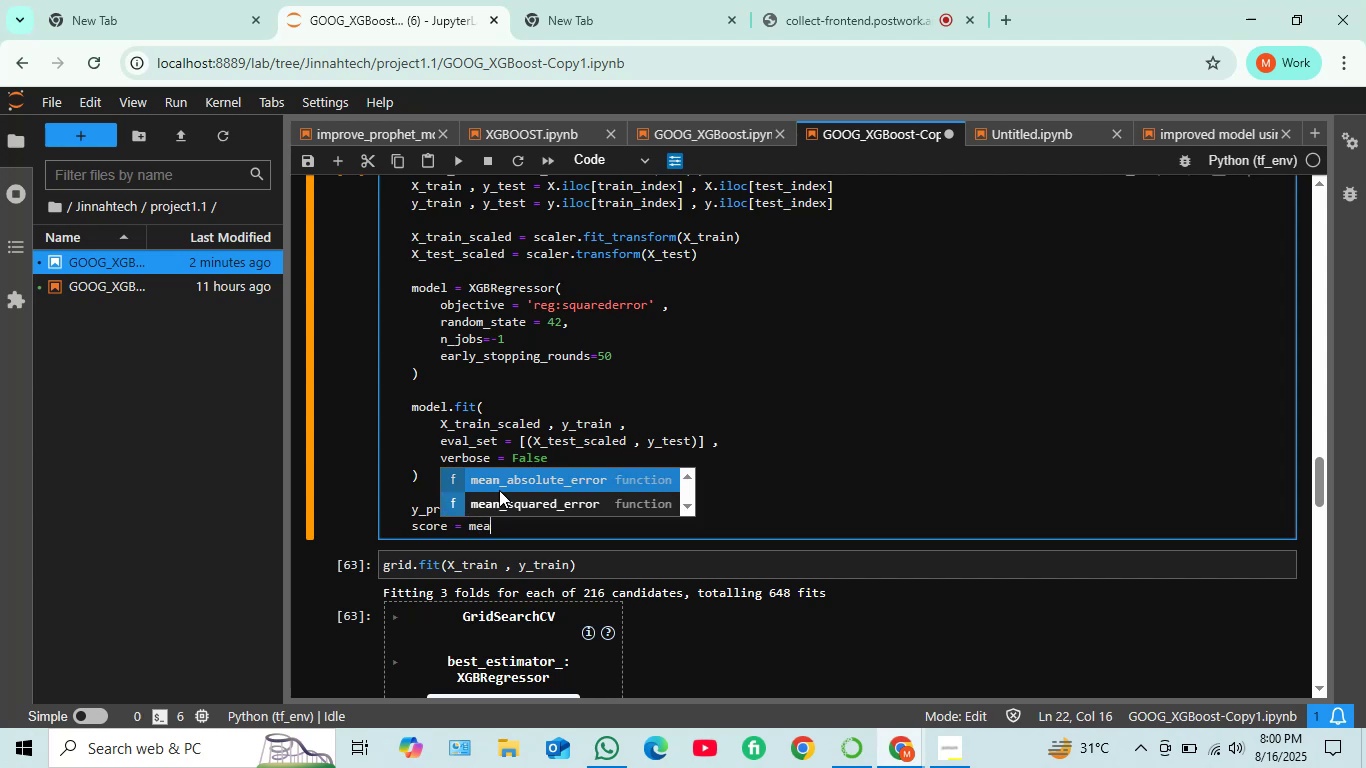 
key(Enter)
 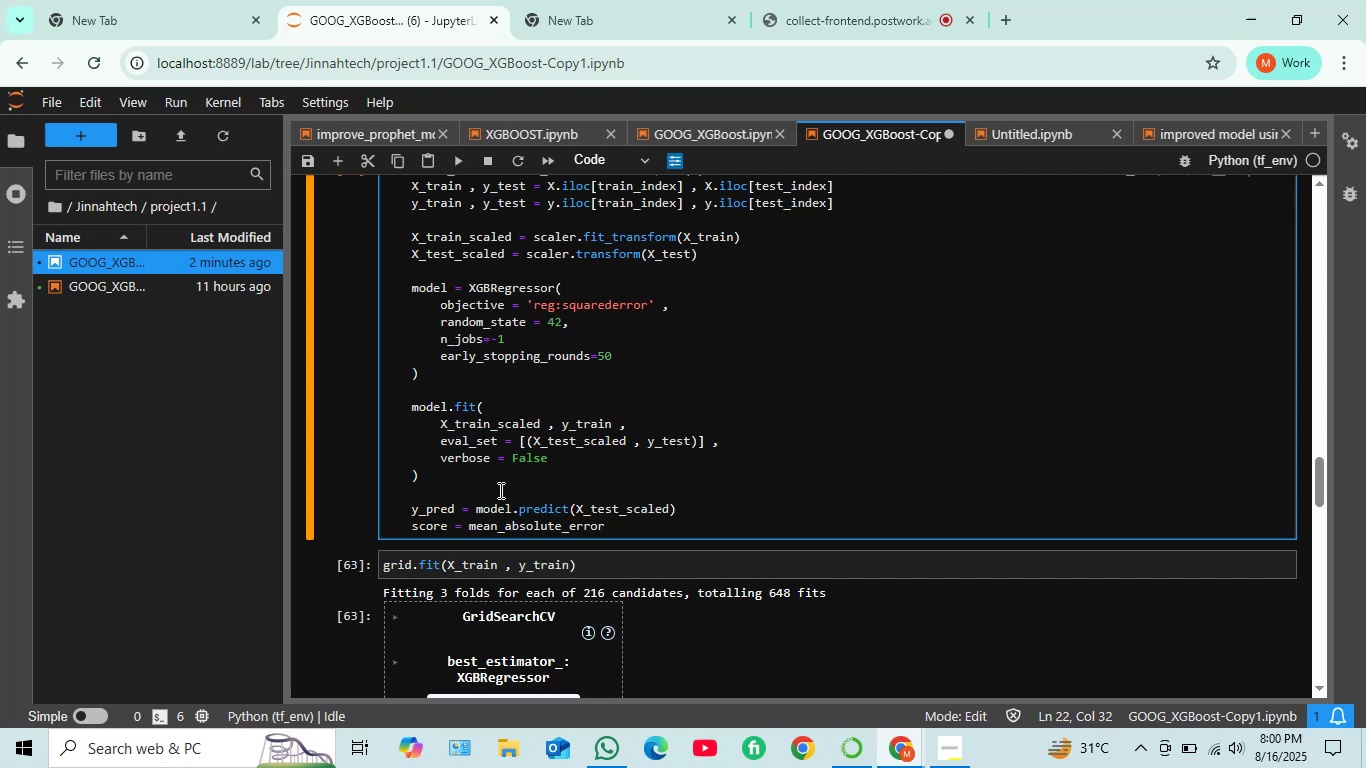 
type((y_test , y_pred))
 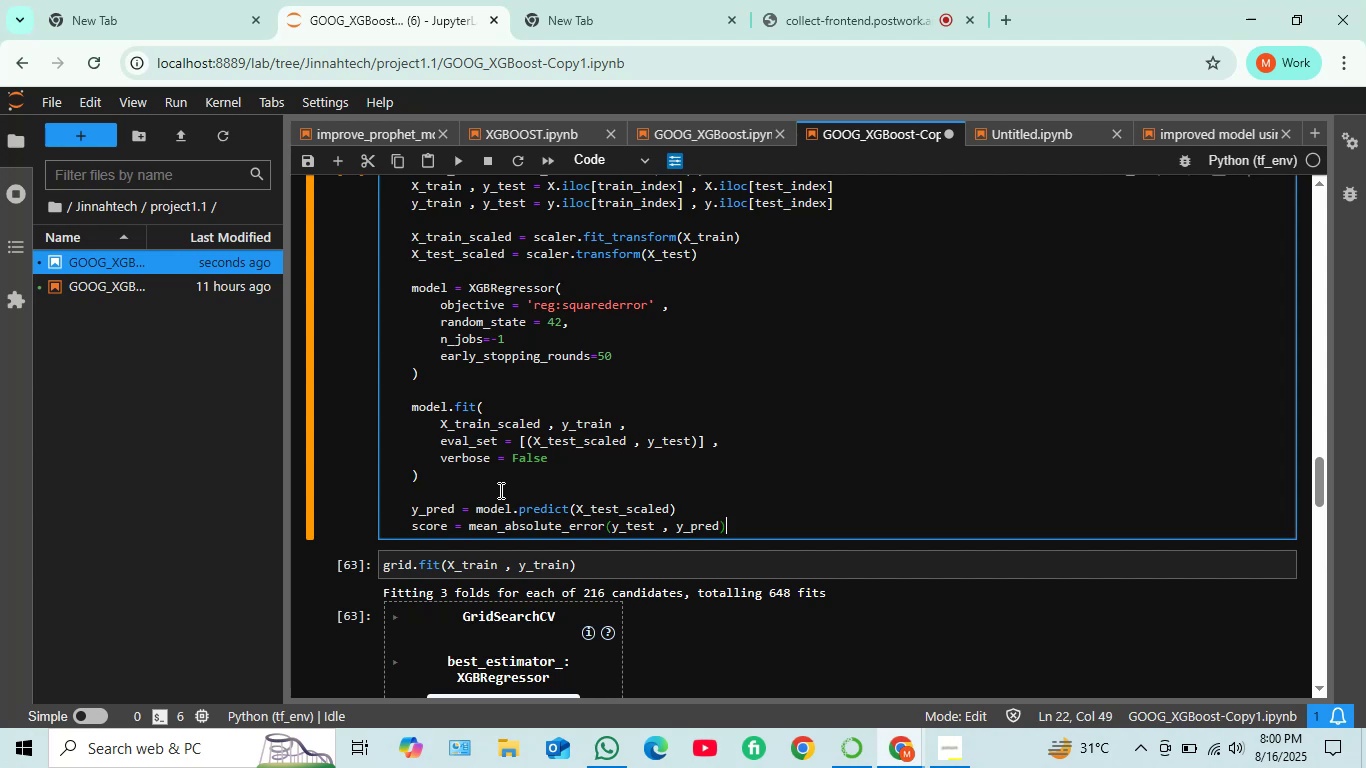 
key(Enter)
 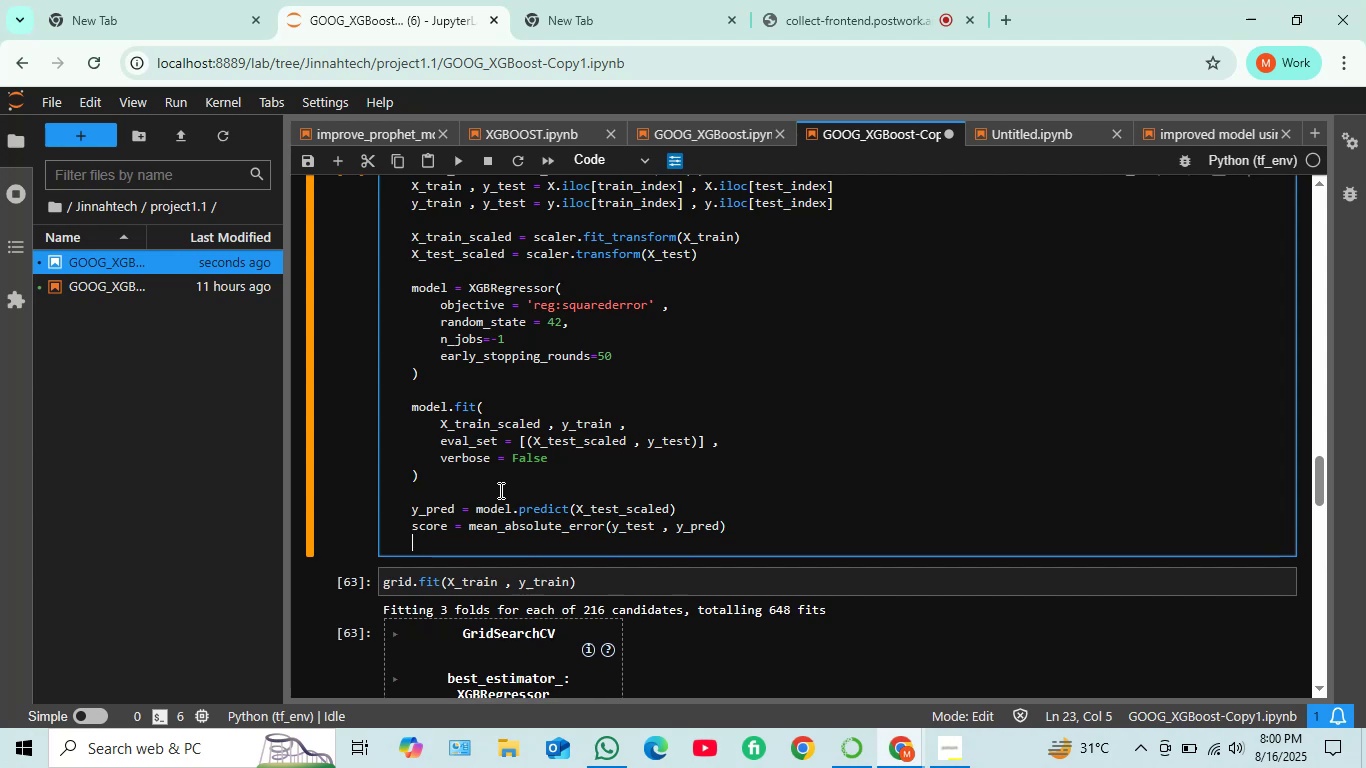 
key(Enter)
 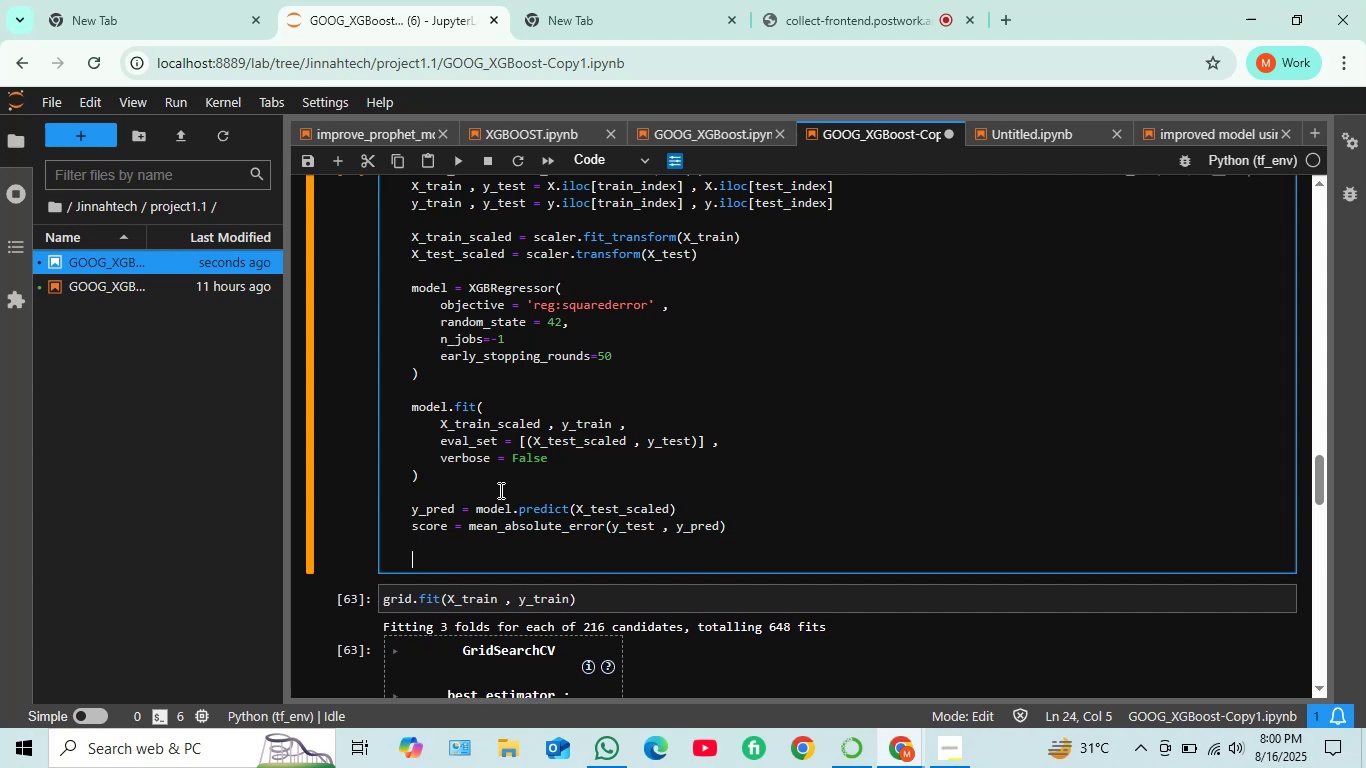 
scroll: coordinate [586, 366], scroll_direction: up, amount: 2.0
 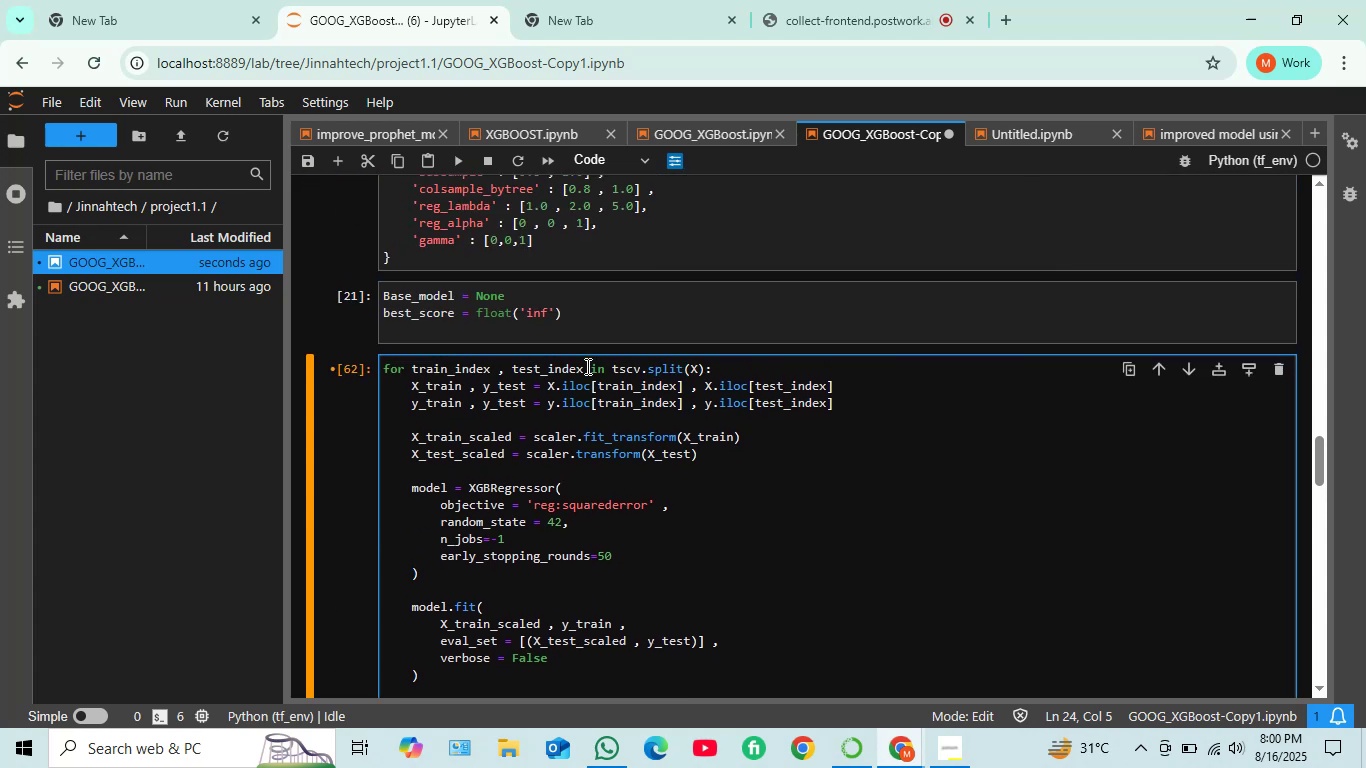 
scroll: coordinate [586, 366], scroll_direction: down, amount: 4.0
 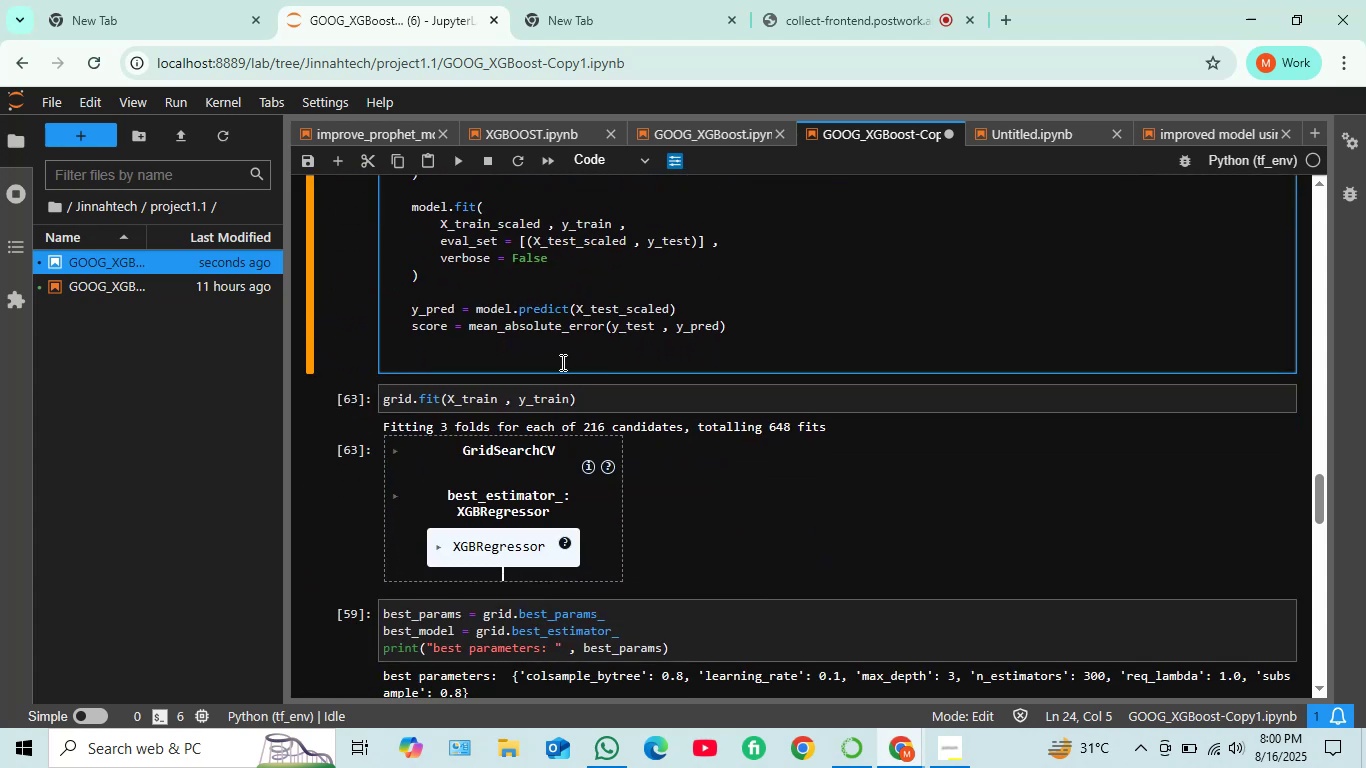 
type(if score < best)
key(Tab)
type(:)
 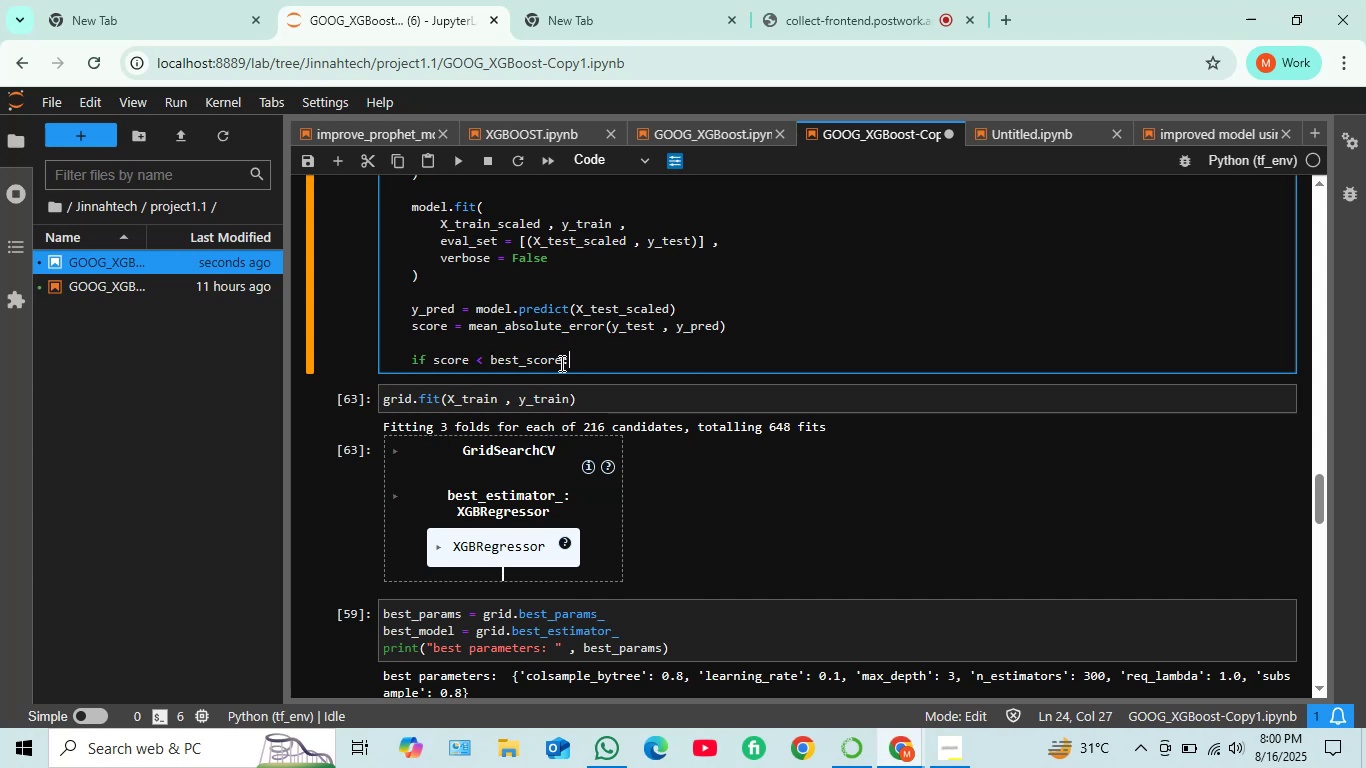 
key(Enter)
 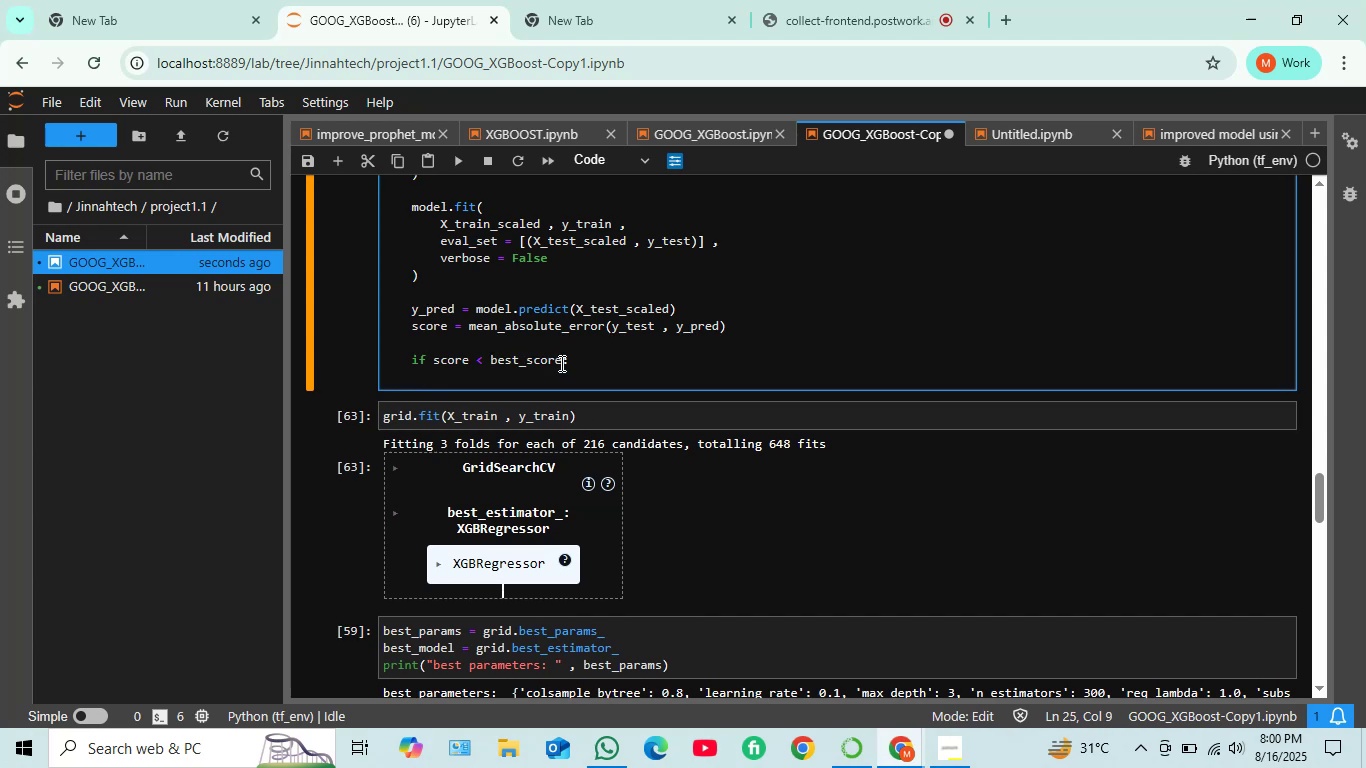 
type(best)
key(Tab)
 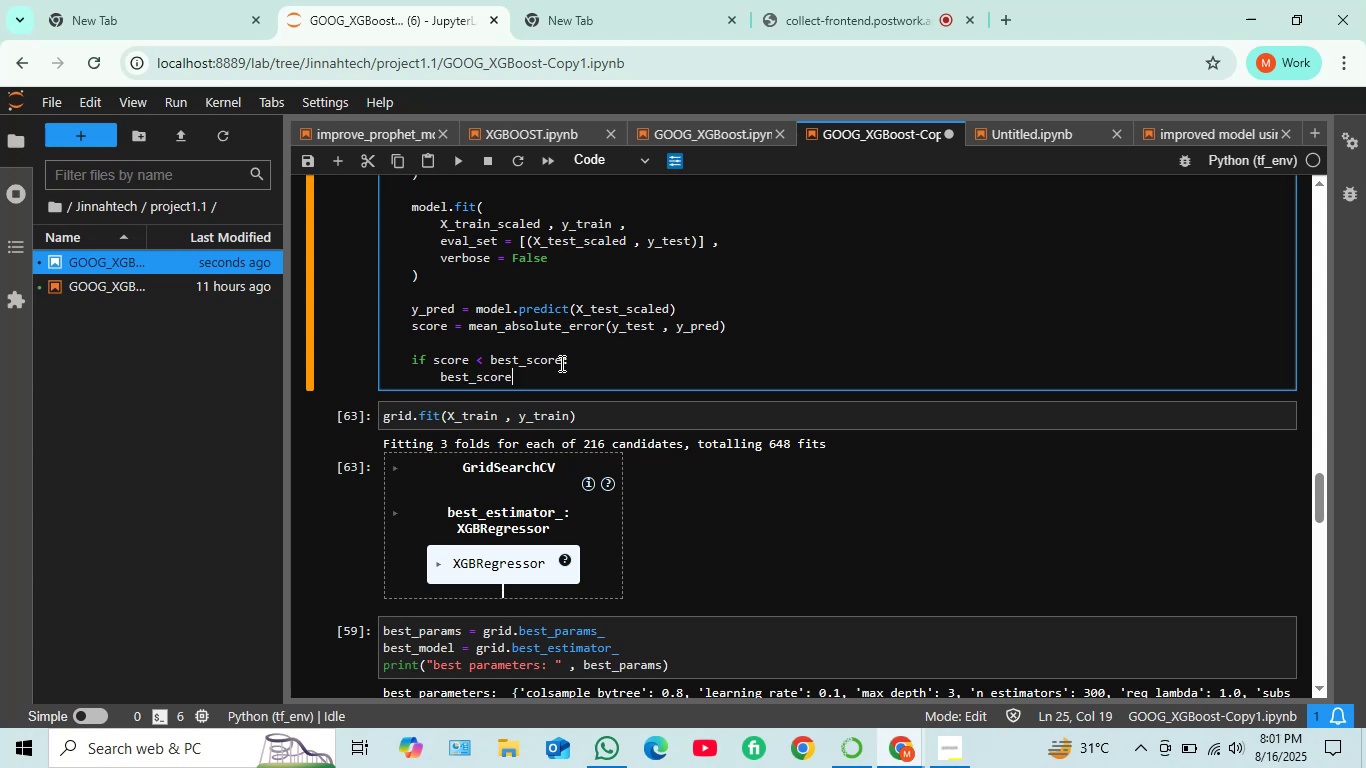 
type( = sco)
key(Tab)
 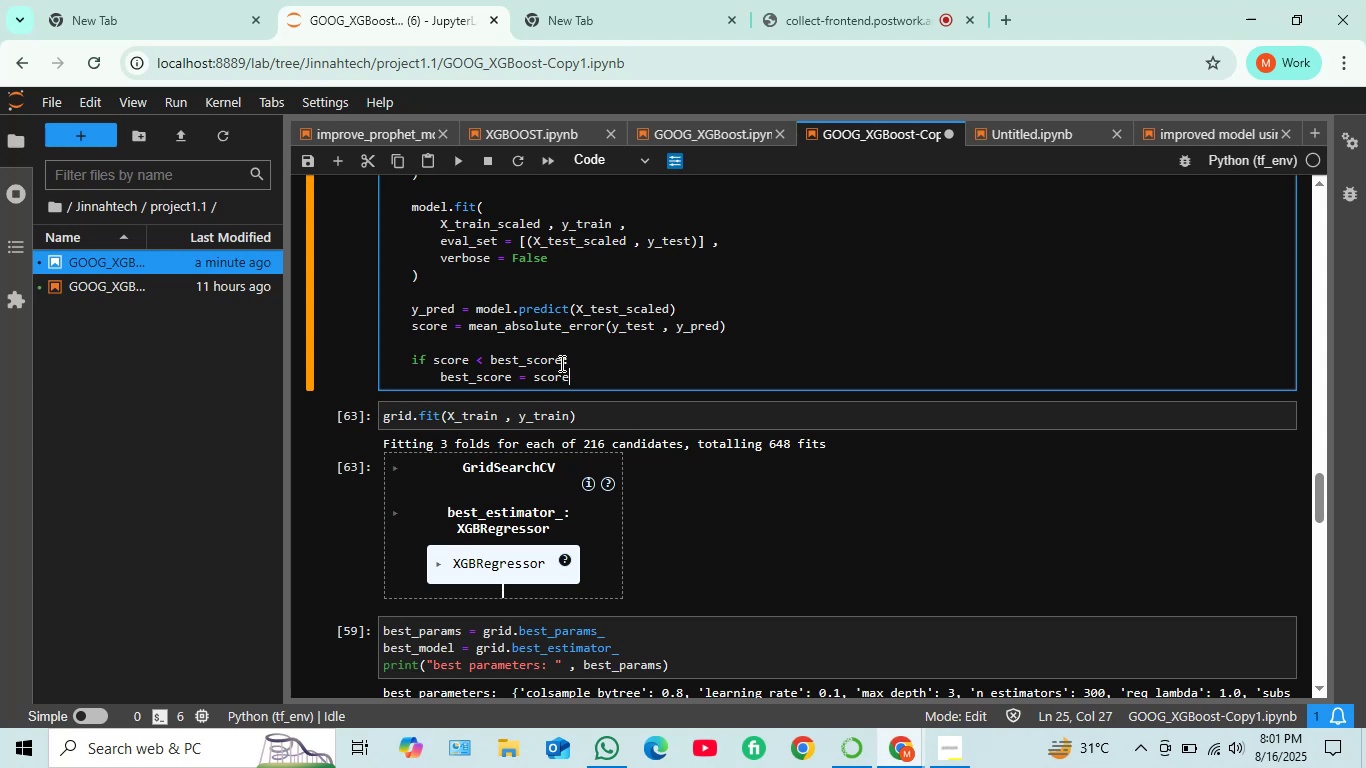 
key(Enter)
 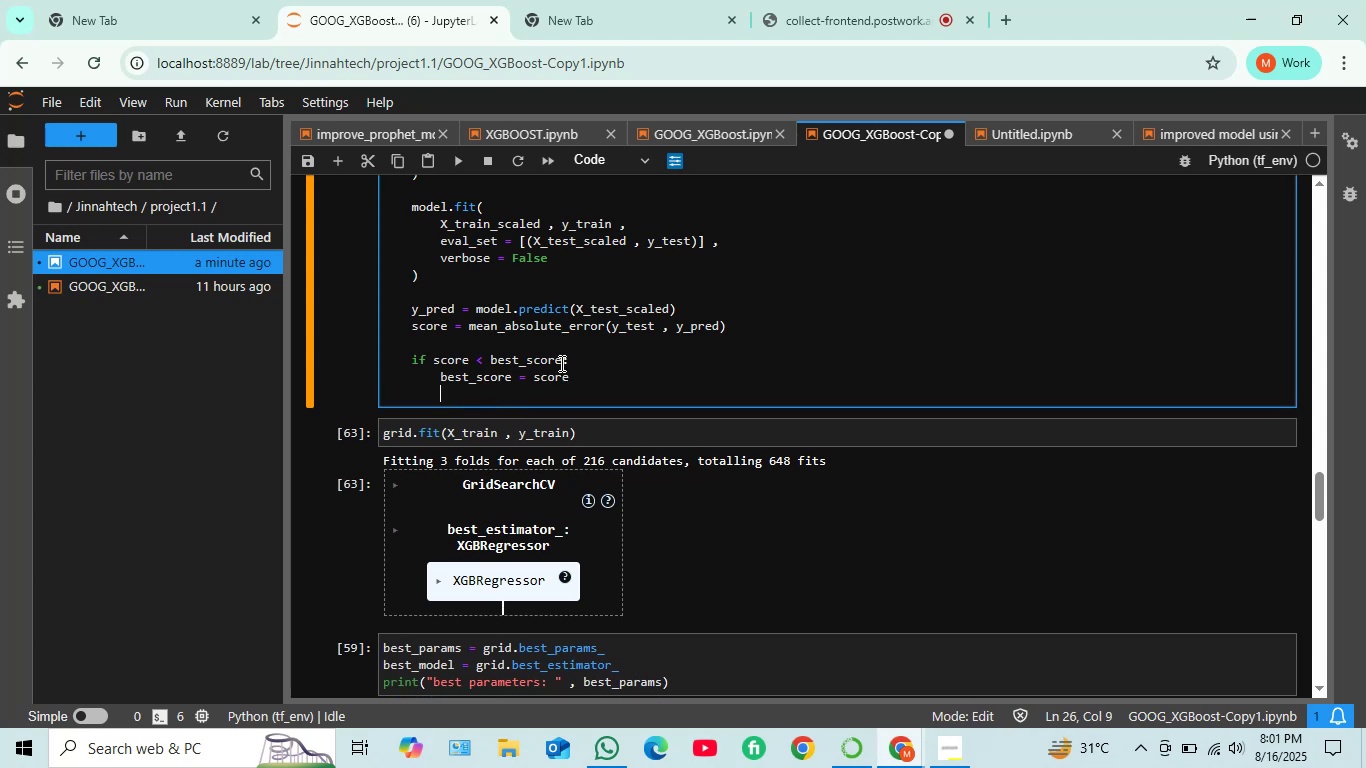 
type(bes)
key(Tab)
key(Backspace)
key(Backspace)
key(Backspace)
key(Backspace)
key(Backspace)
type(m)
key(Tab)
 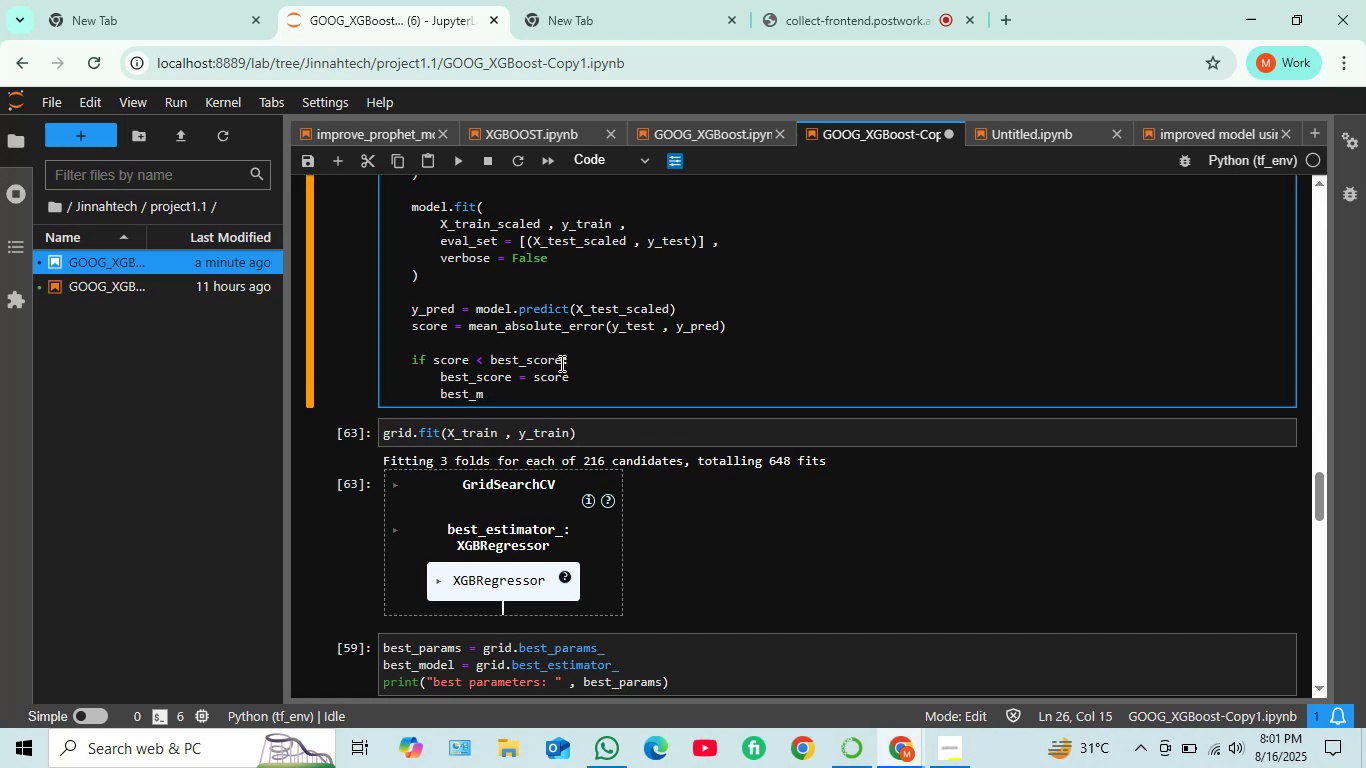 
type(odel)
 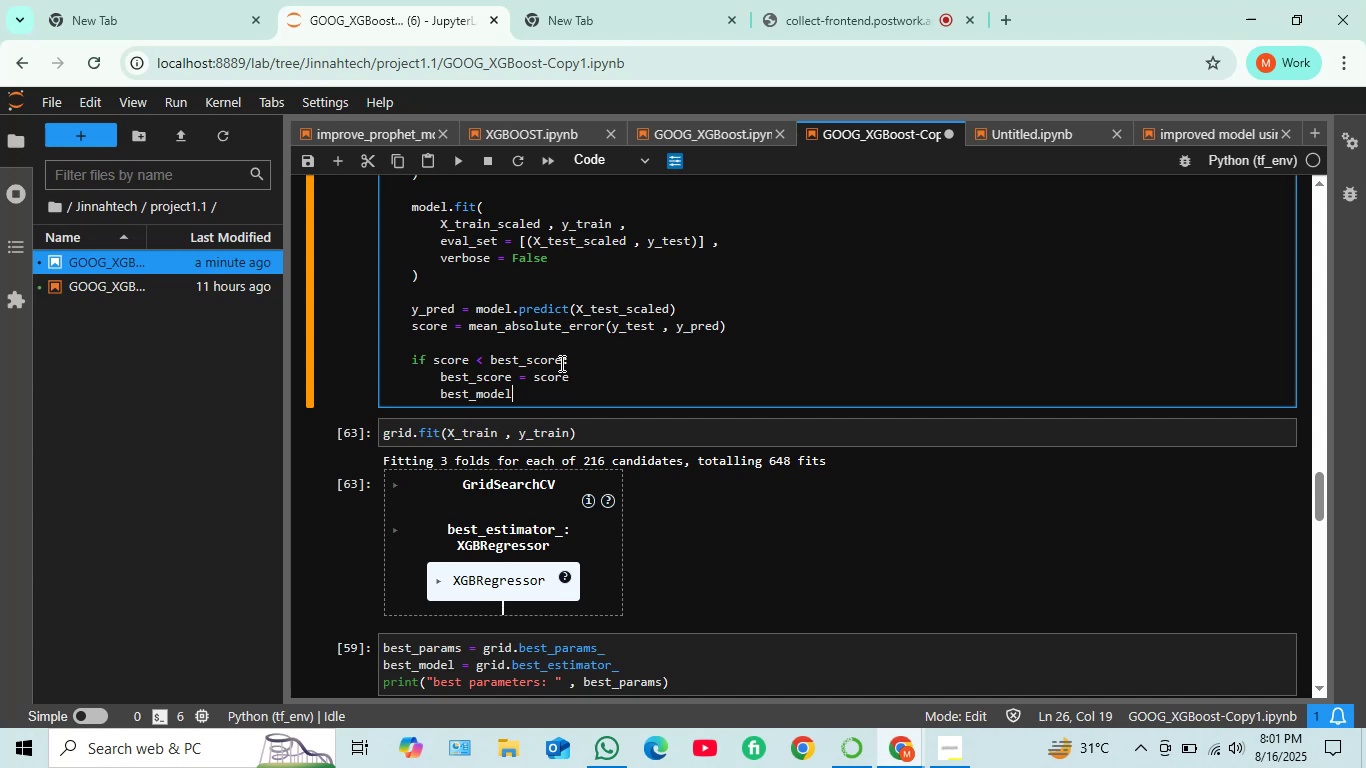 
type( = model)
 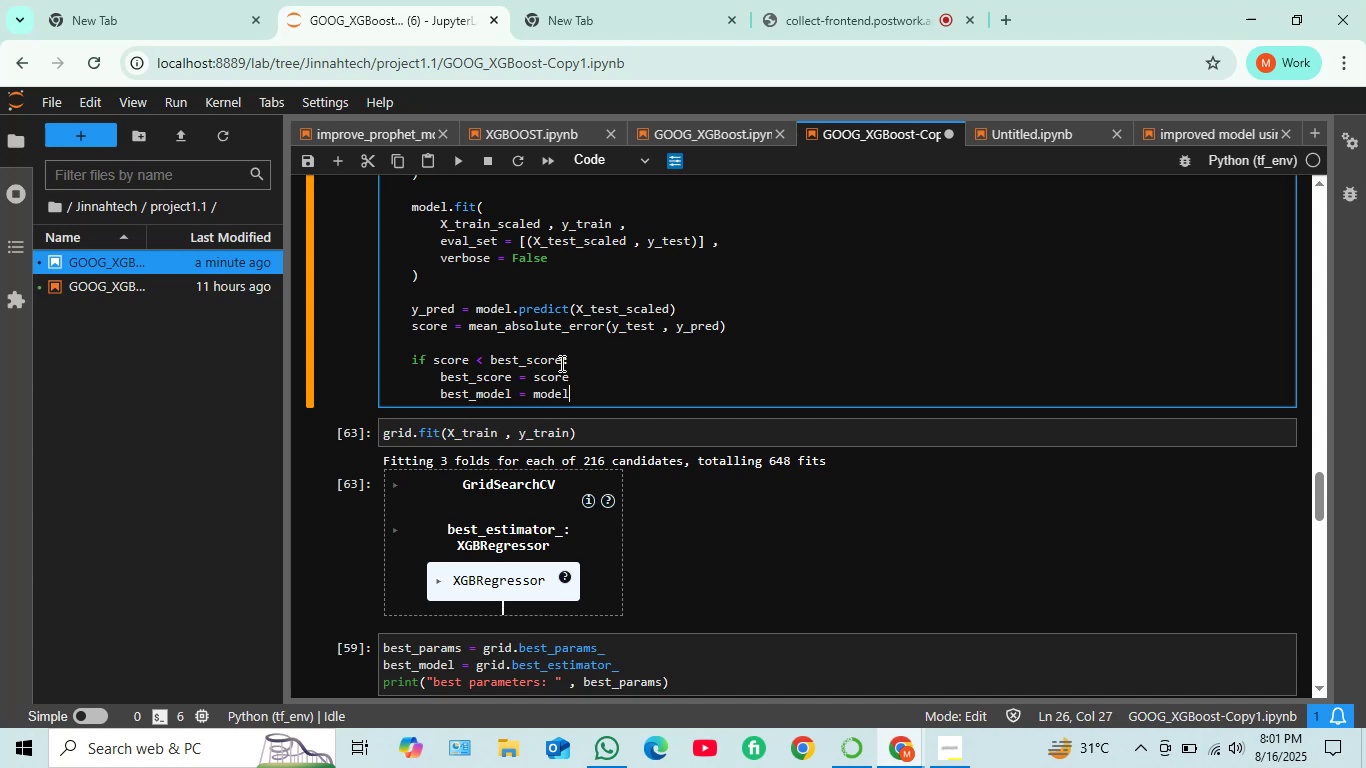 
key(Shift+ShiftRight)
 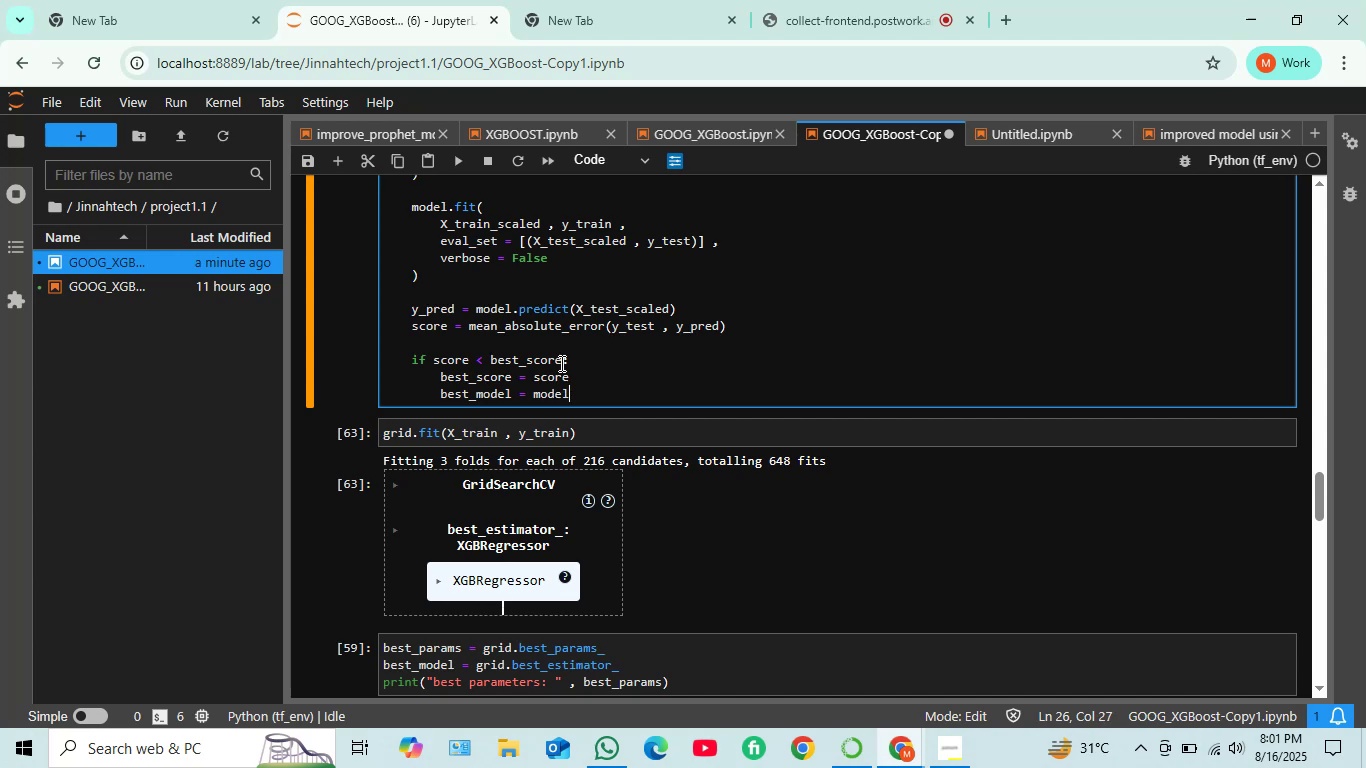 
key(Shift+Enter)
 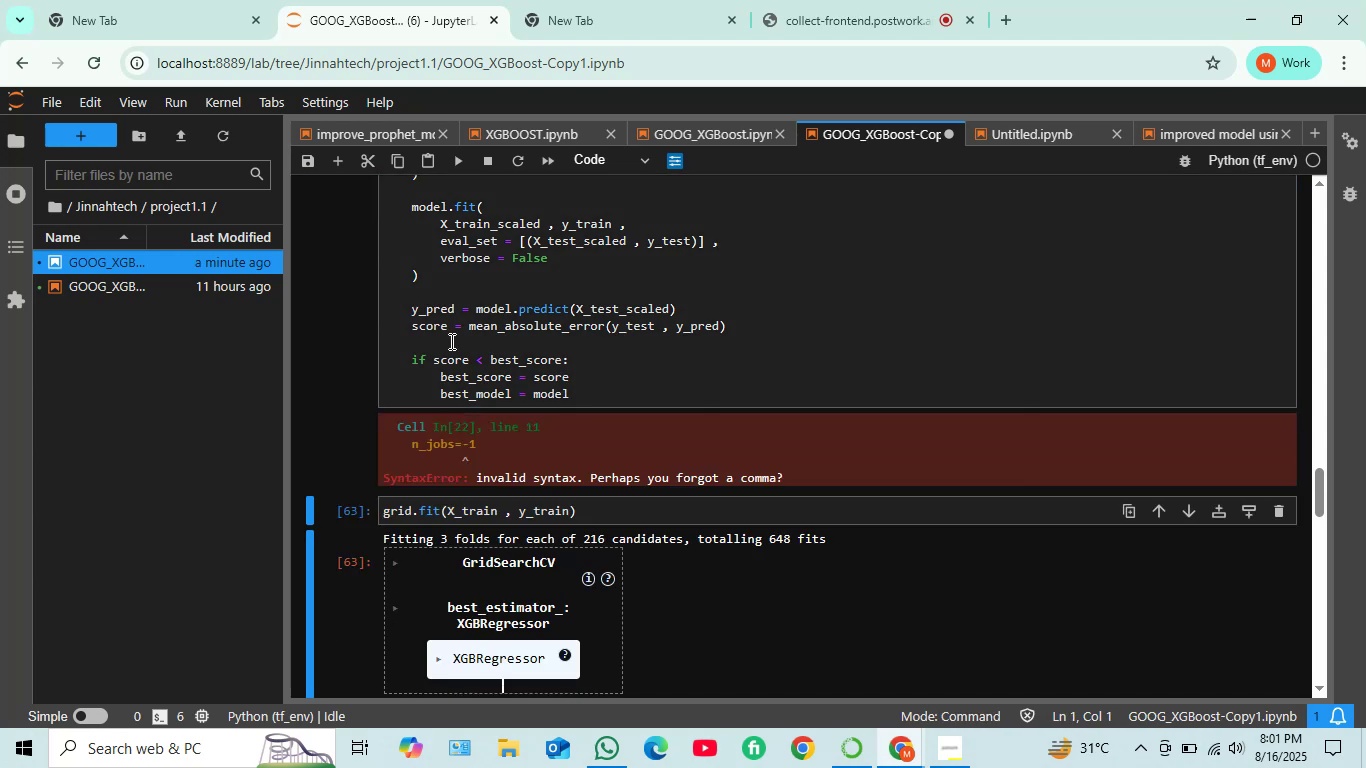 
scroll: coordinate [528, 368], scroll_direction: up, amount: 7.0
 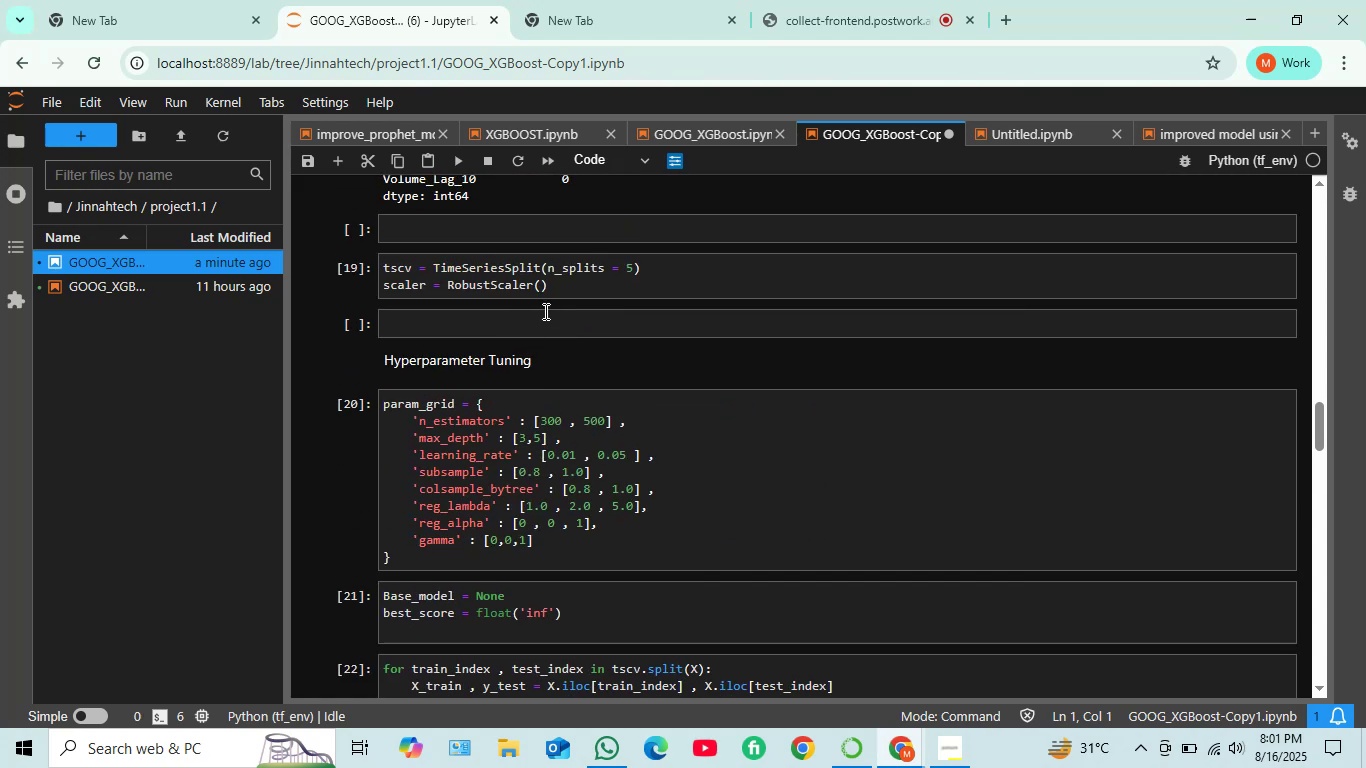 
scroll: coordinate [541, 373], scroll_direction: down, amount: 7.0
 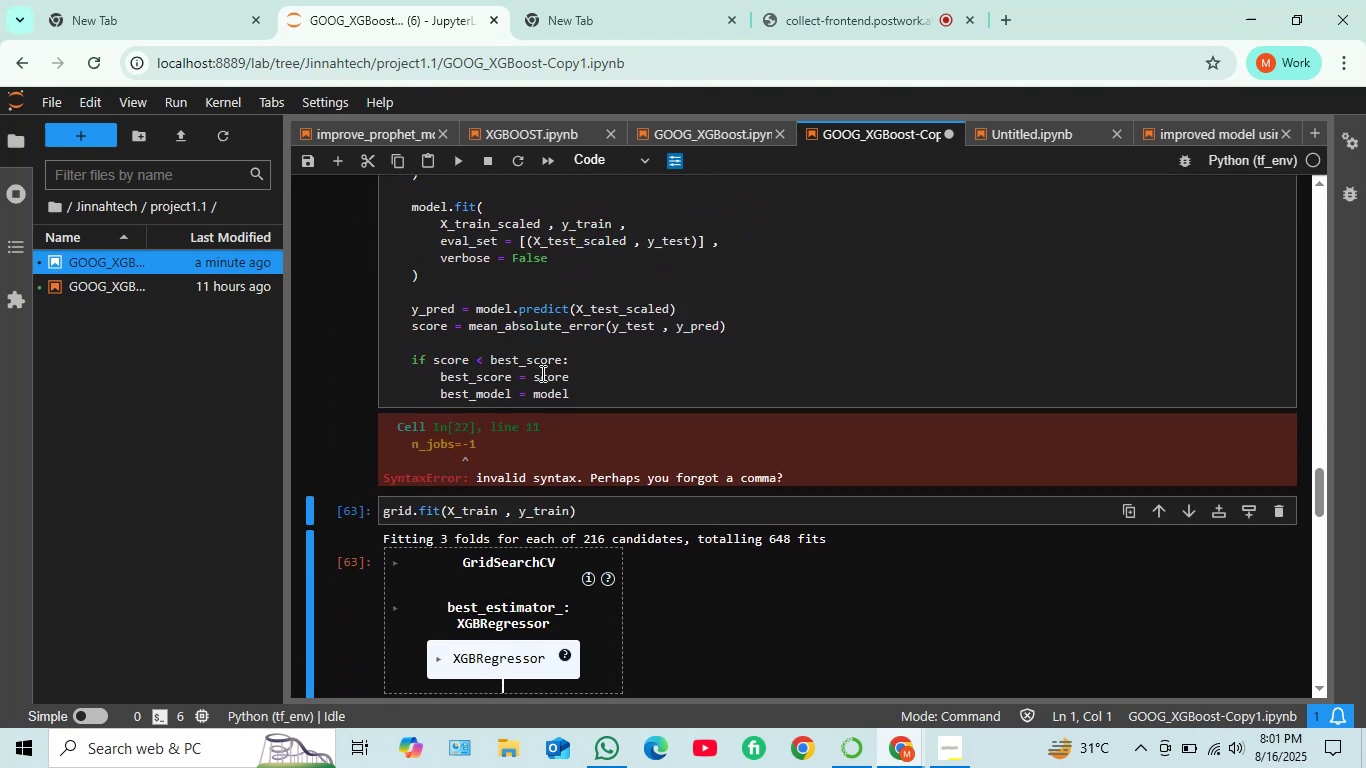 
scroll: coordinate [540, 370], scroll_direction: up, amount: 3.0
 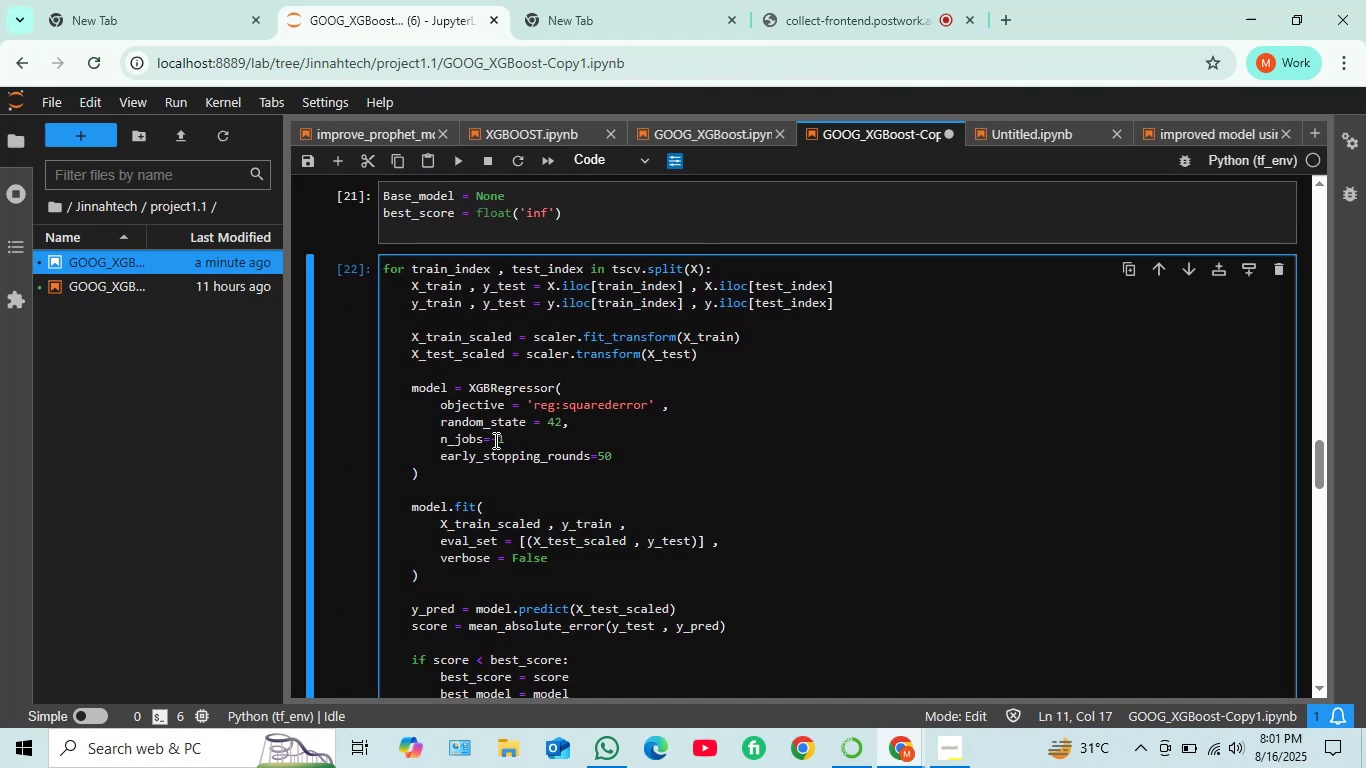 
wait(6.48)
 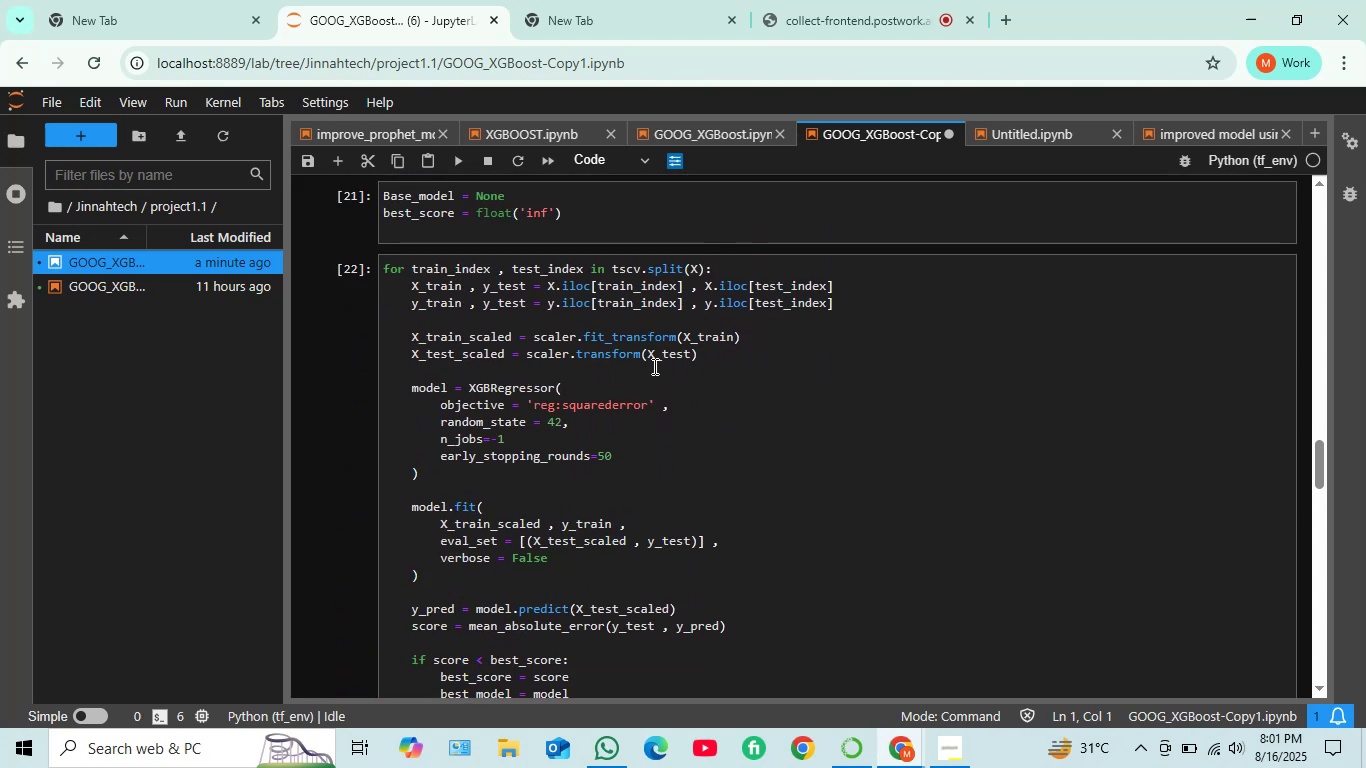 
key(ArrowLeft)
 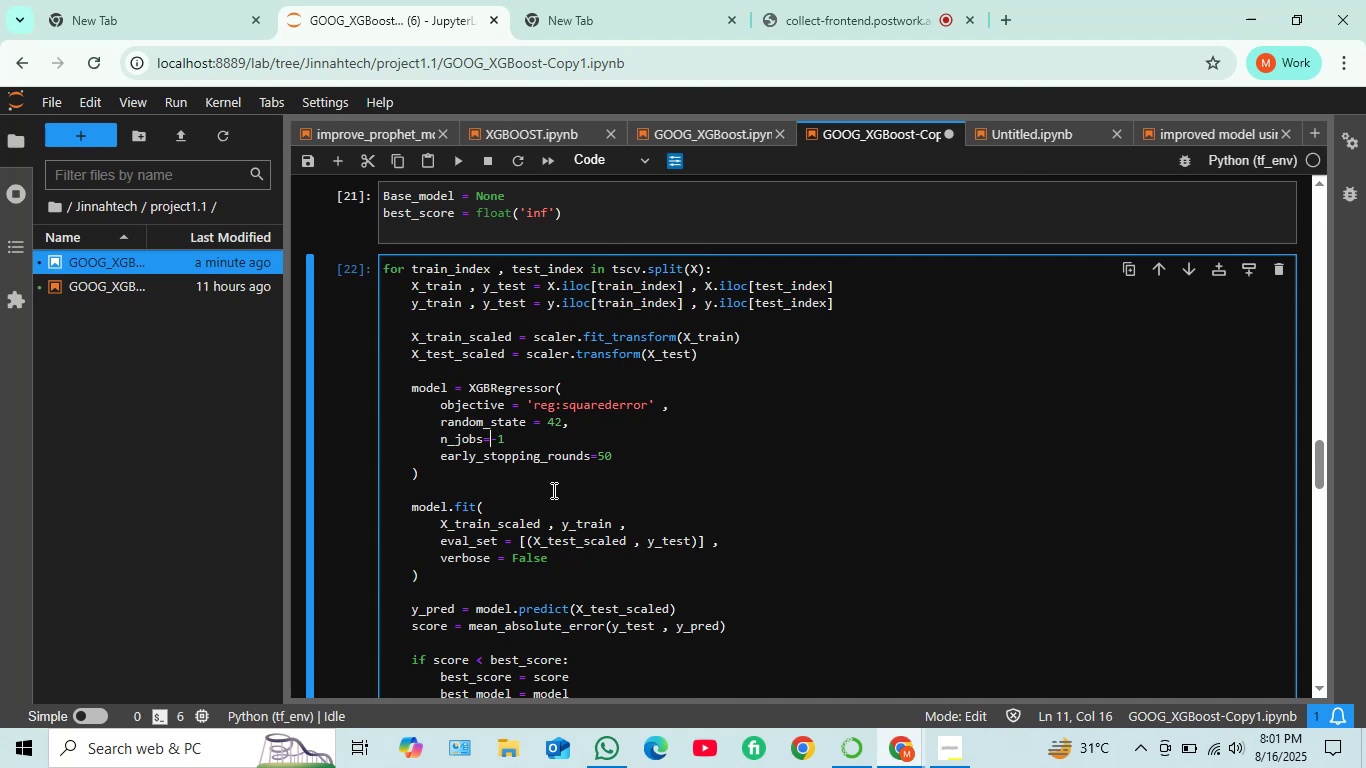 
key(Space)
 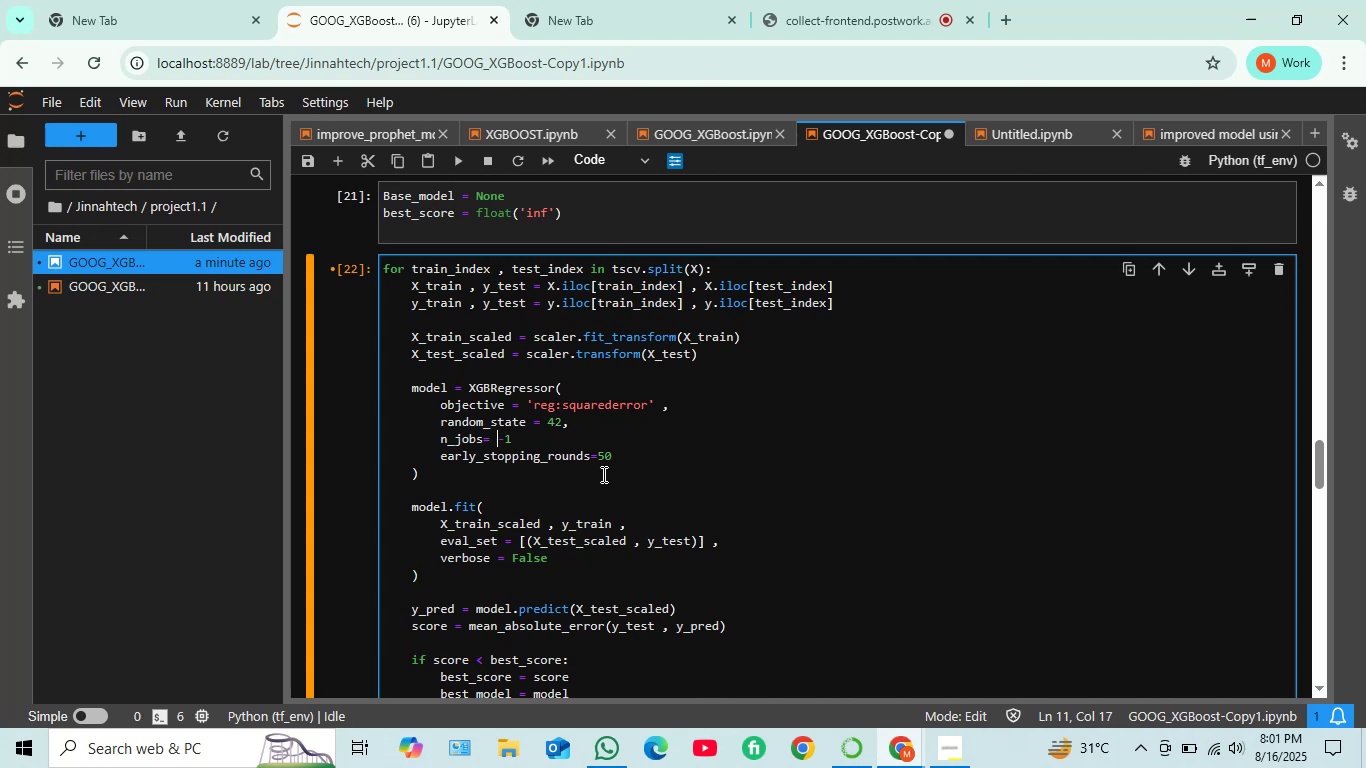 
key(Shift+ShiftRight)
 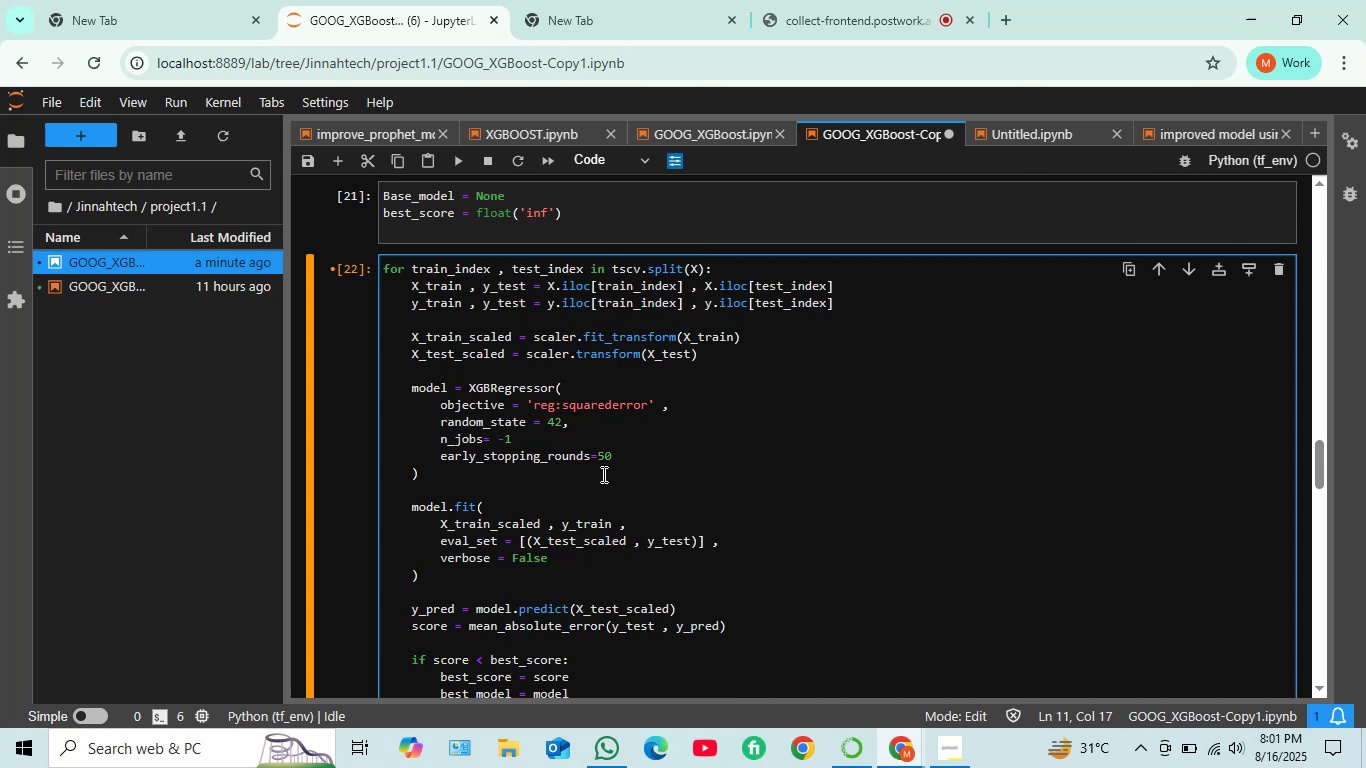 
key(Shift+Enter)
 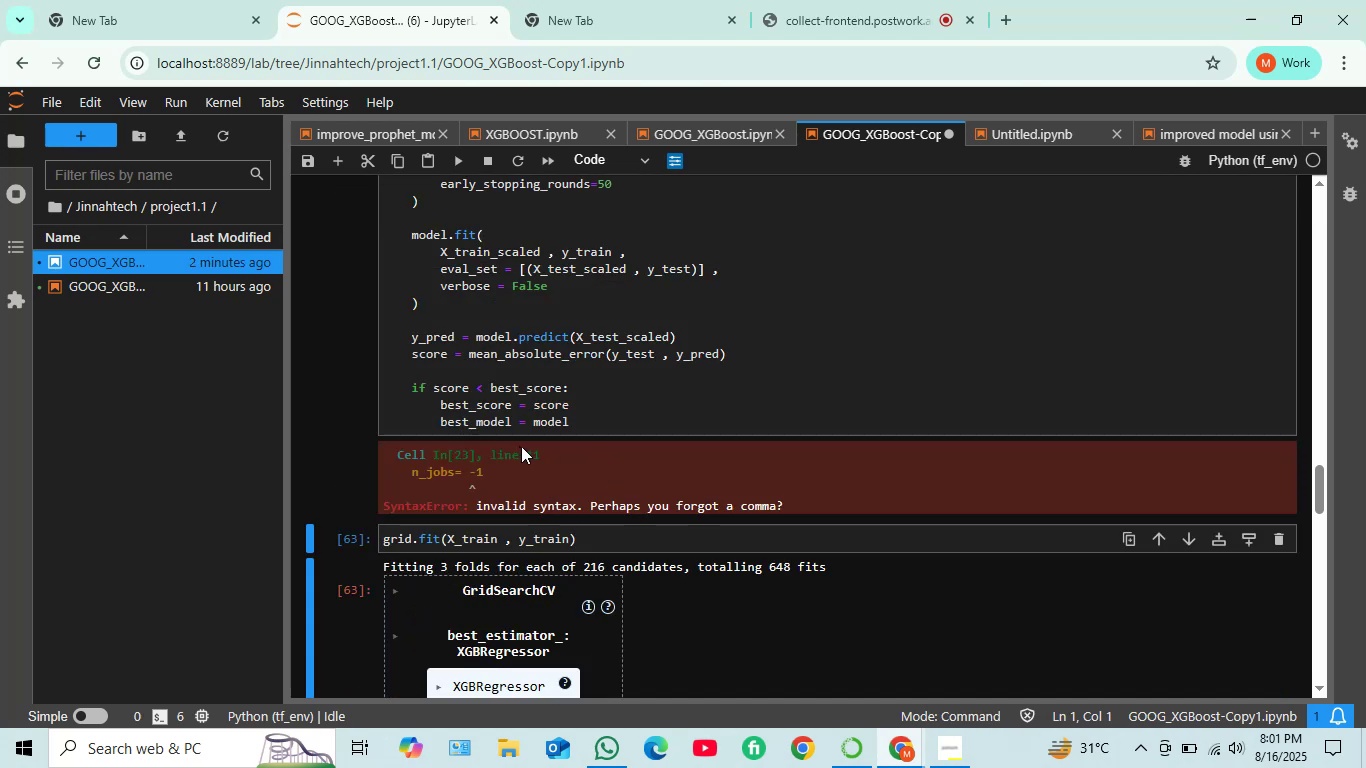 
wait(9.82)
 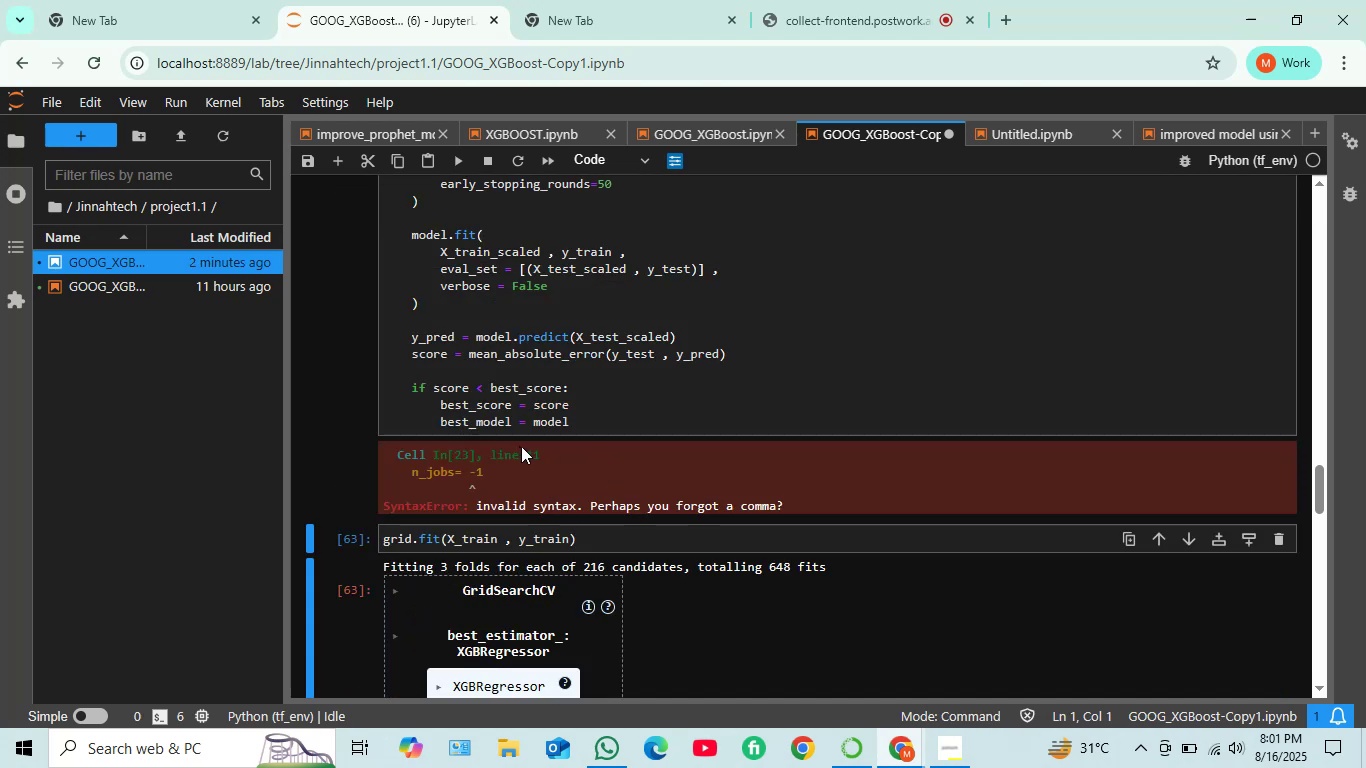 
scroll: coordinate [544, 365], scroll_direction: up, amount: 2.0
 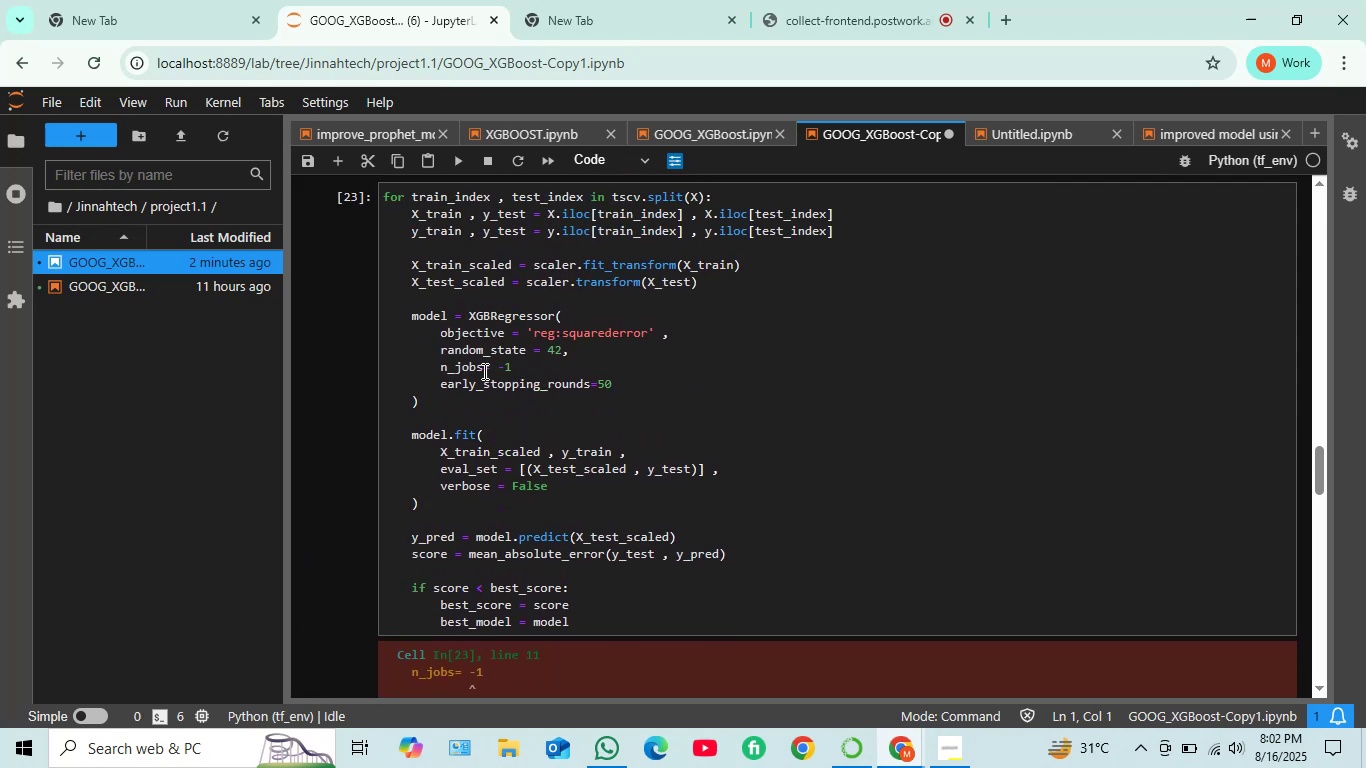 
wait(6.71)
 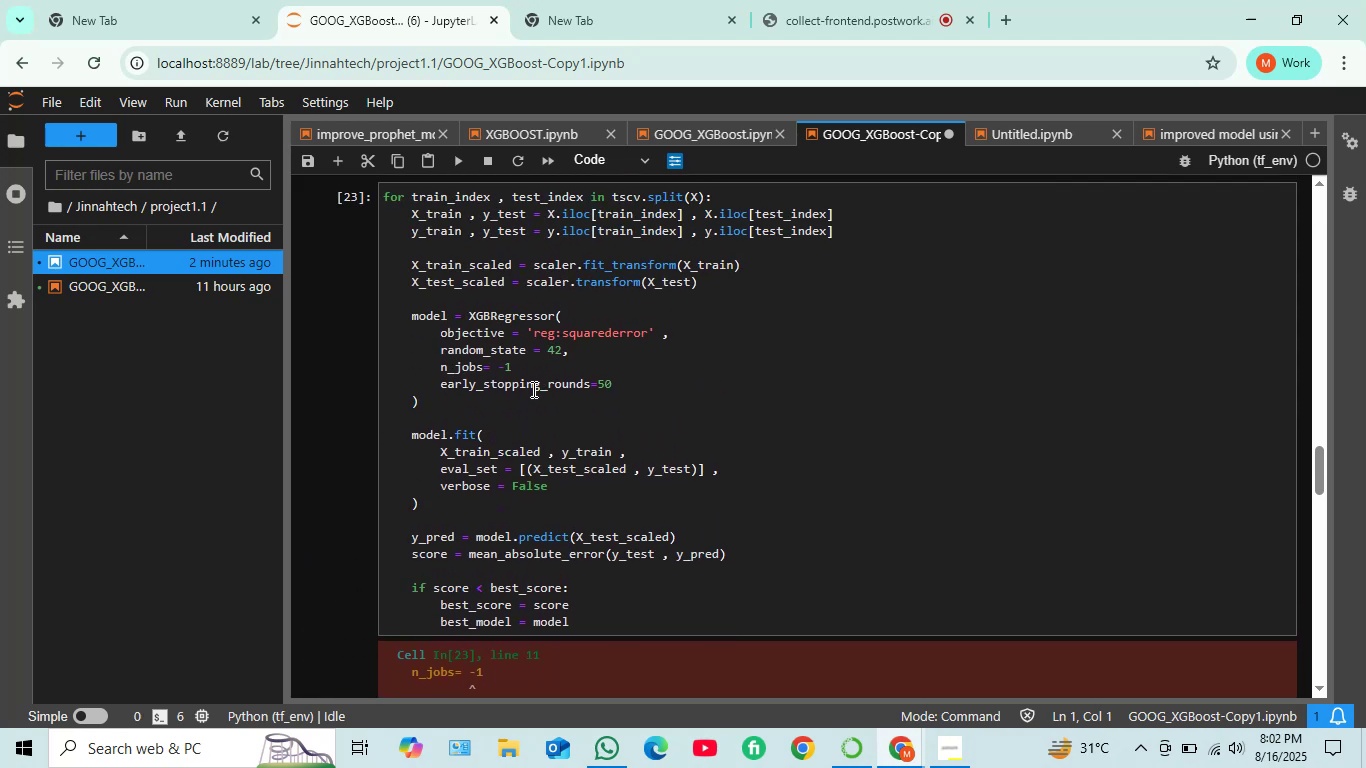 
left_click([526, 370])
 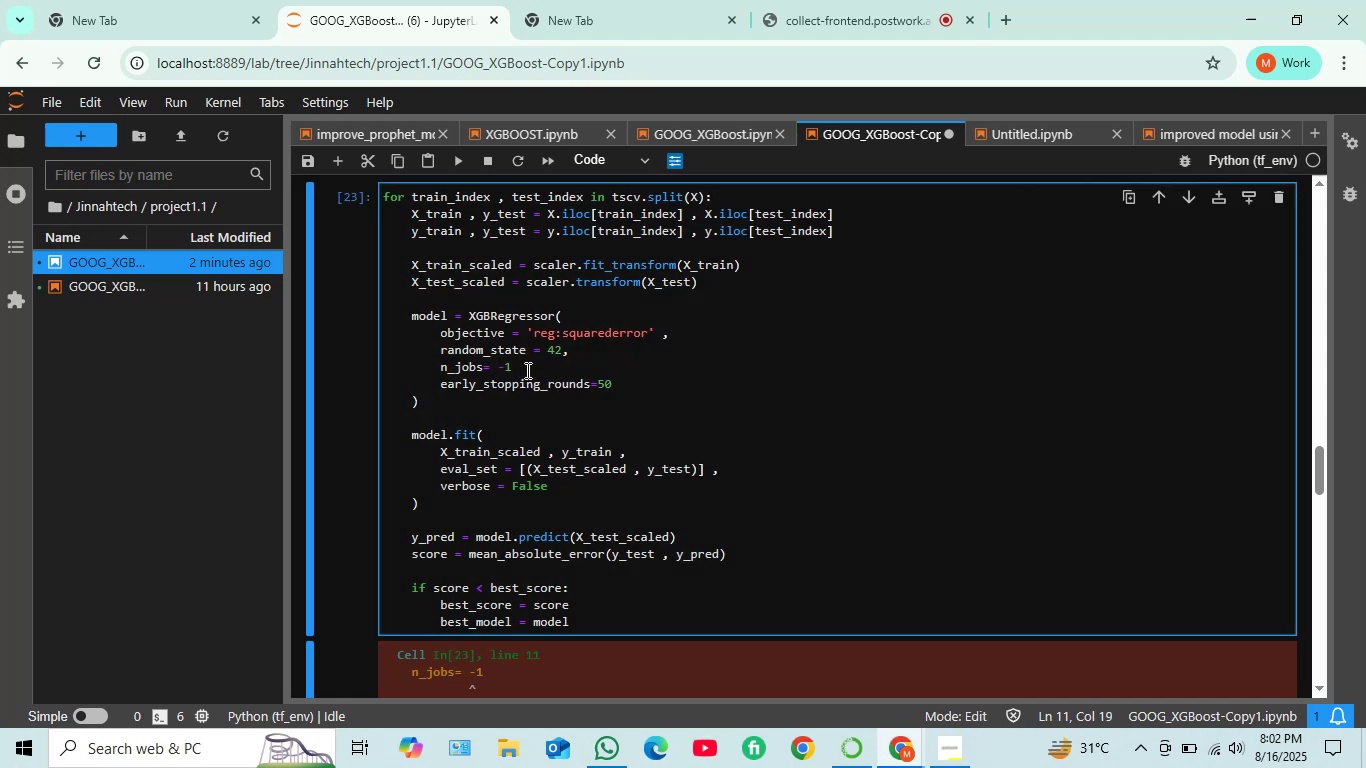 
key(Comma)
 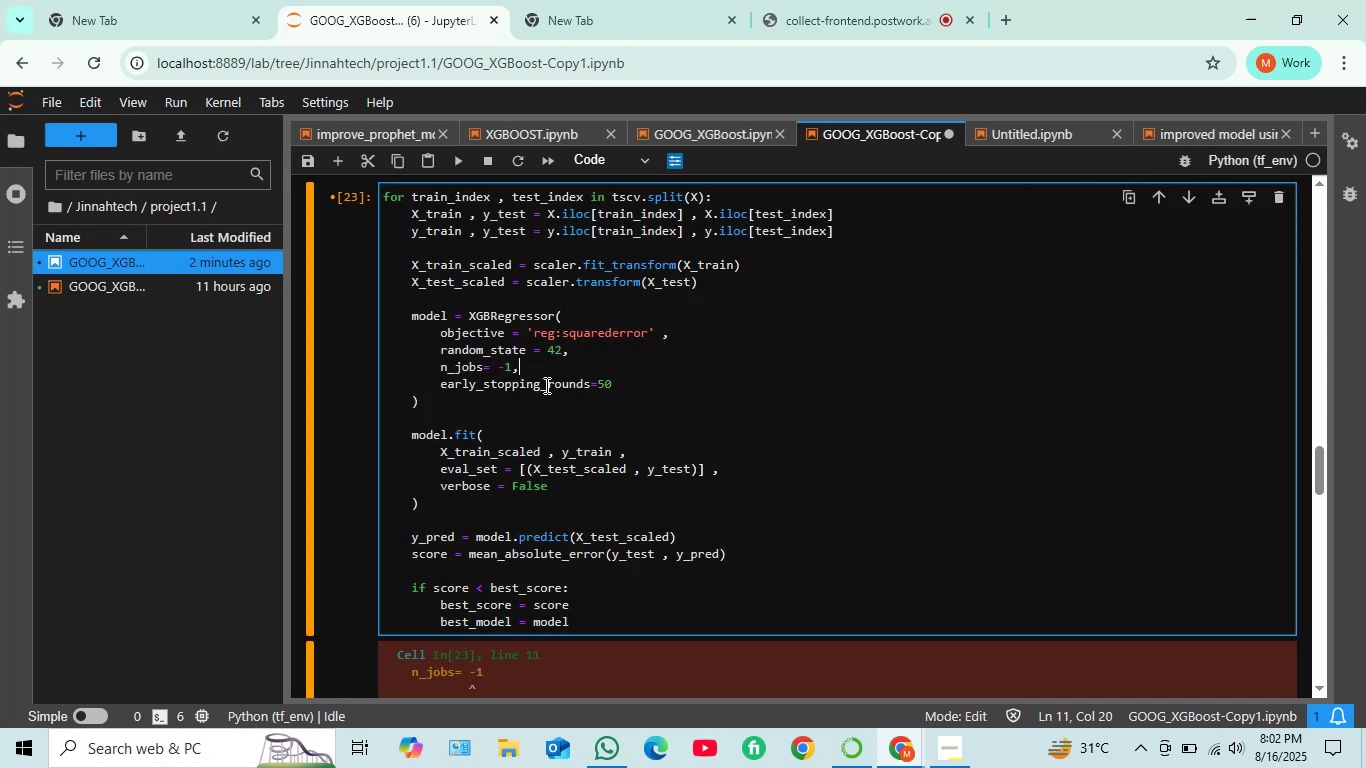 
key(Shift+ShiftRight)
 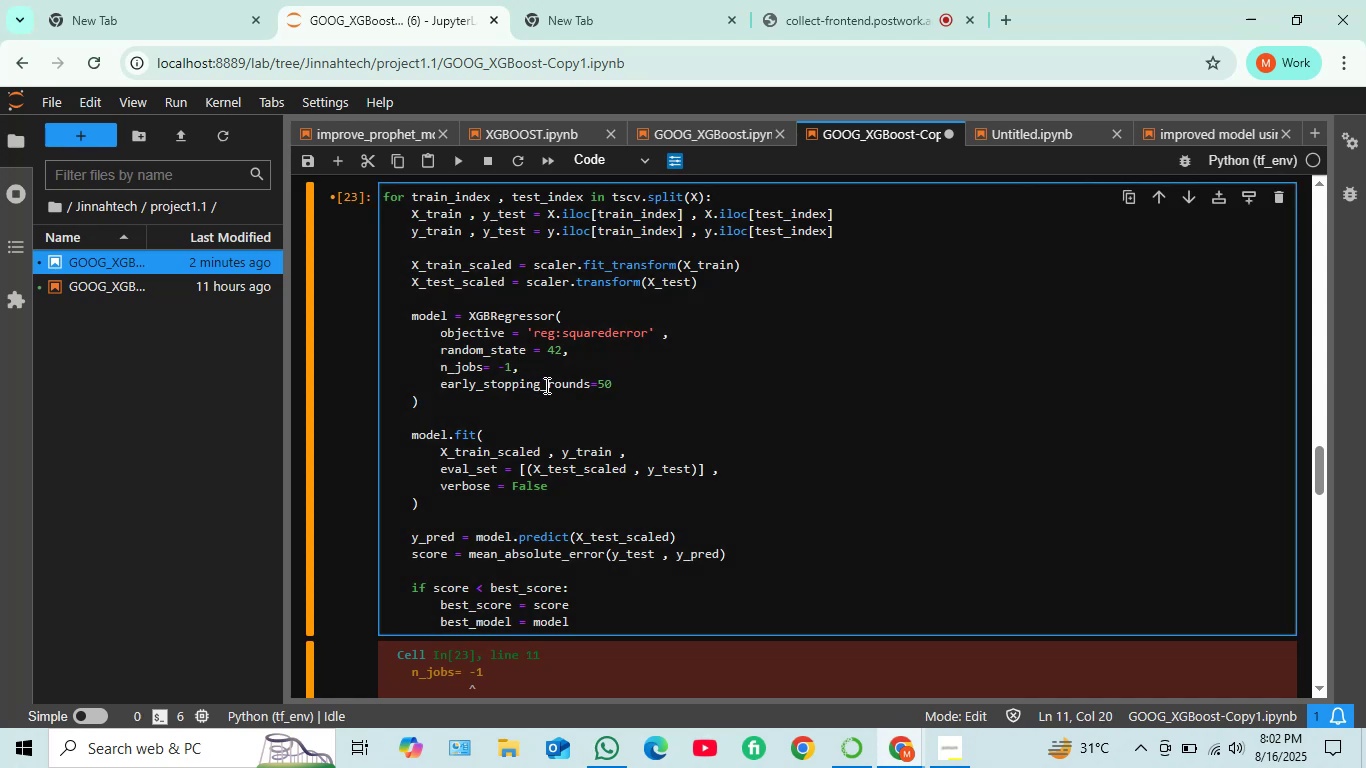 
key(Shift+Enter)
 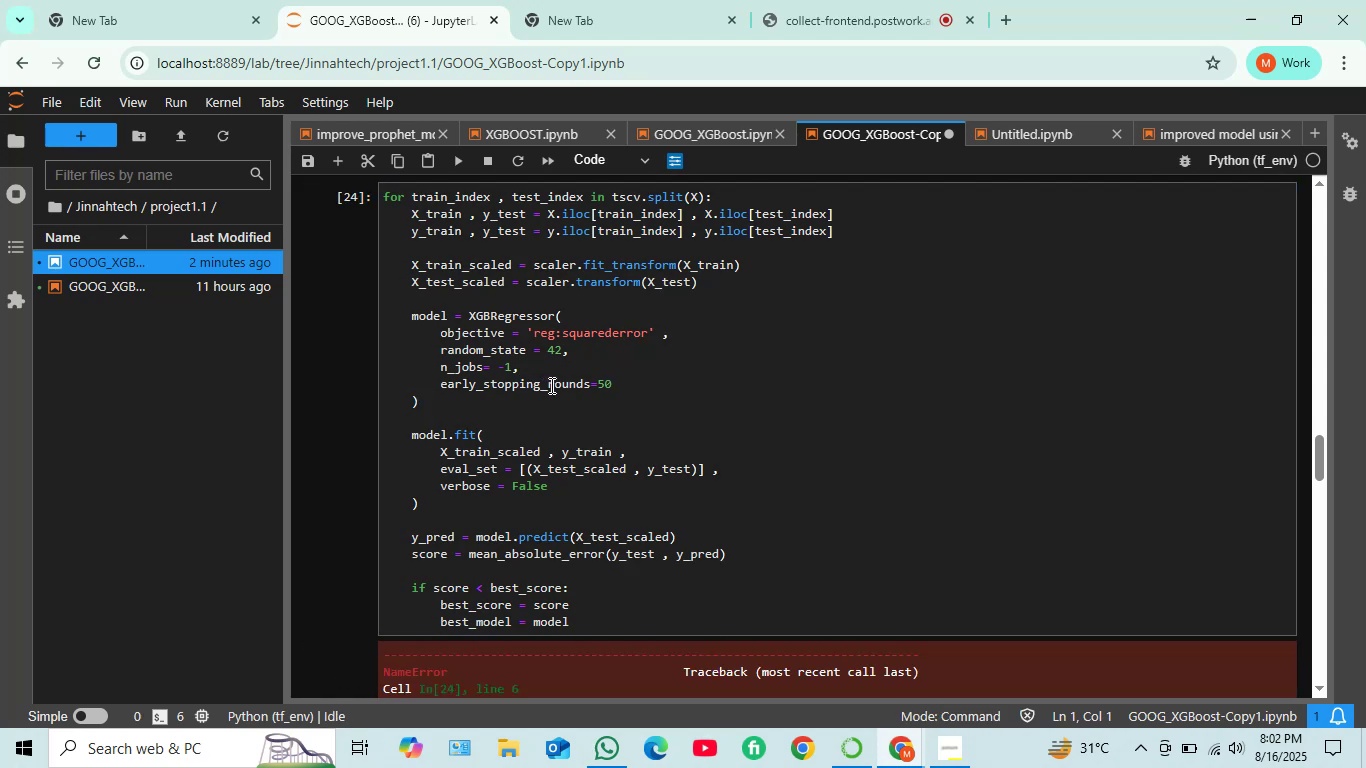 
scroll: coordinate [550, 385], scroll_direction: down, amount: 4.0
 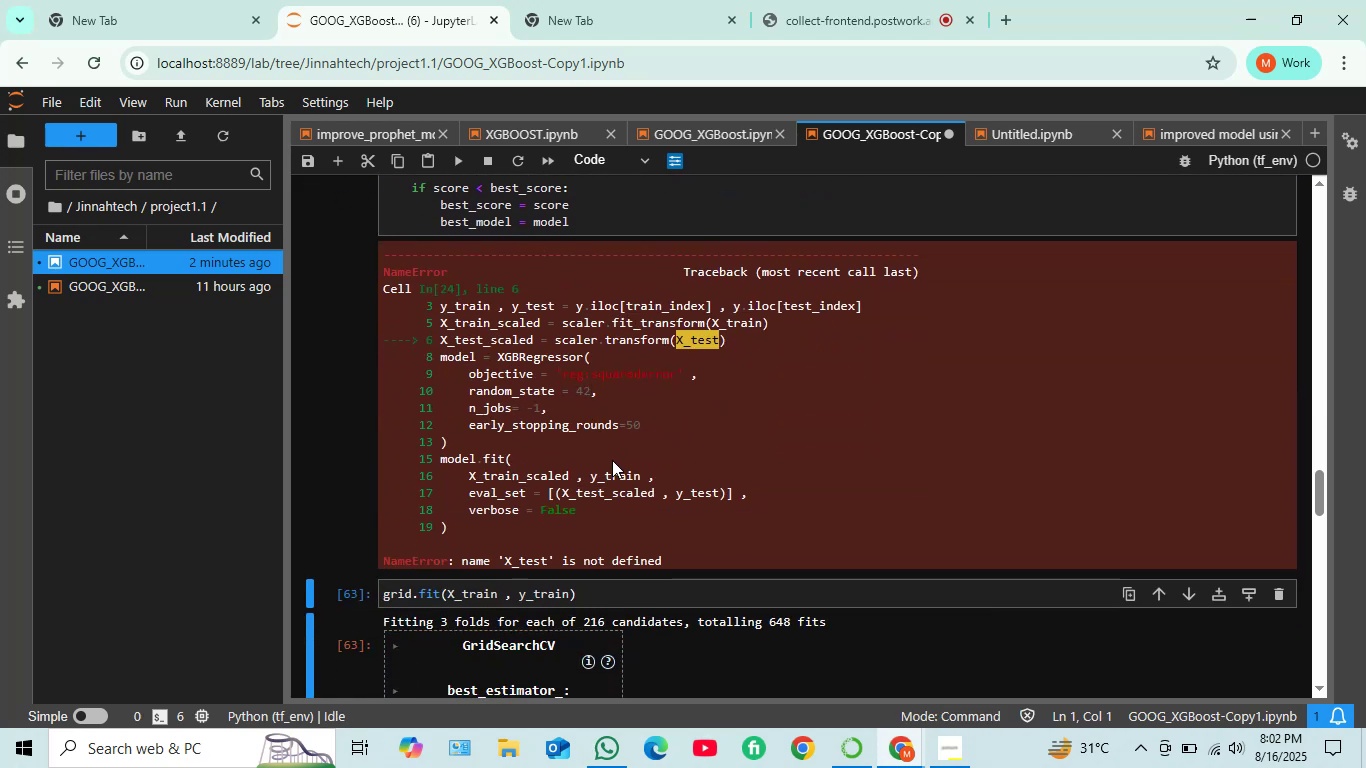 
scroll: coordinate [586, 422], scroll_direction: up, amount: 9.0
 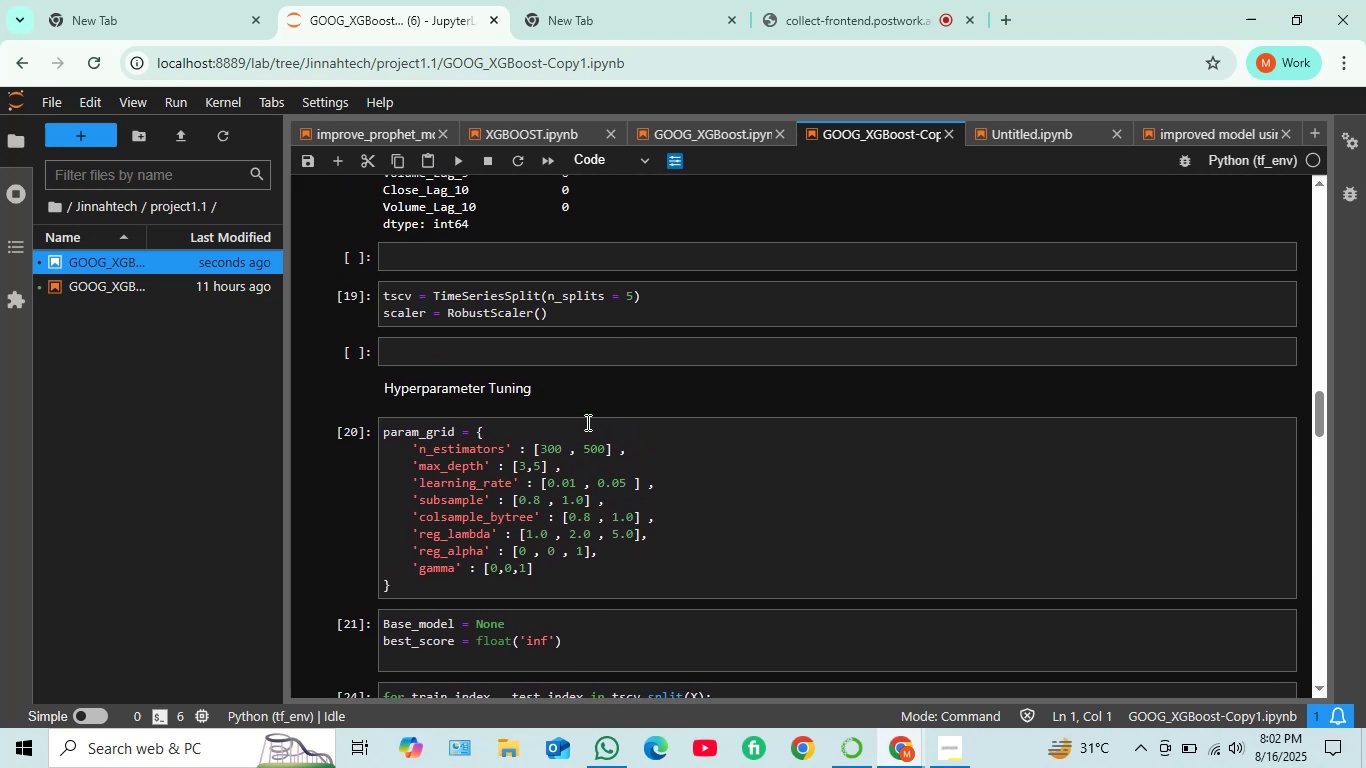 
scroll: coordinate [586, 422], scroll_direction: down, amount: 3.0
 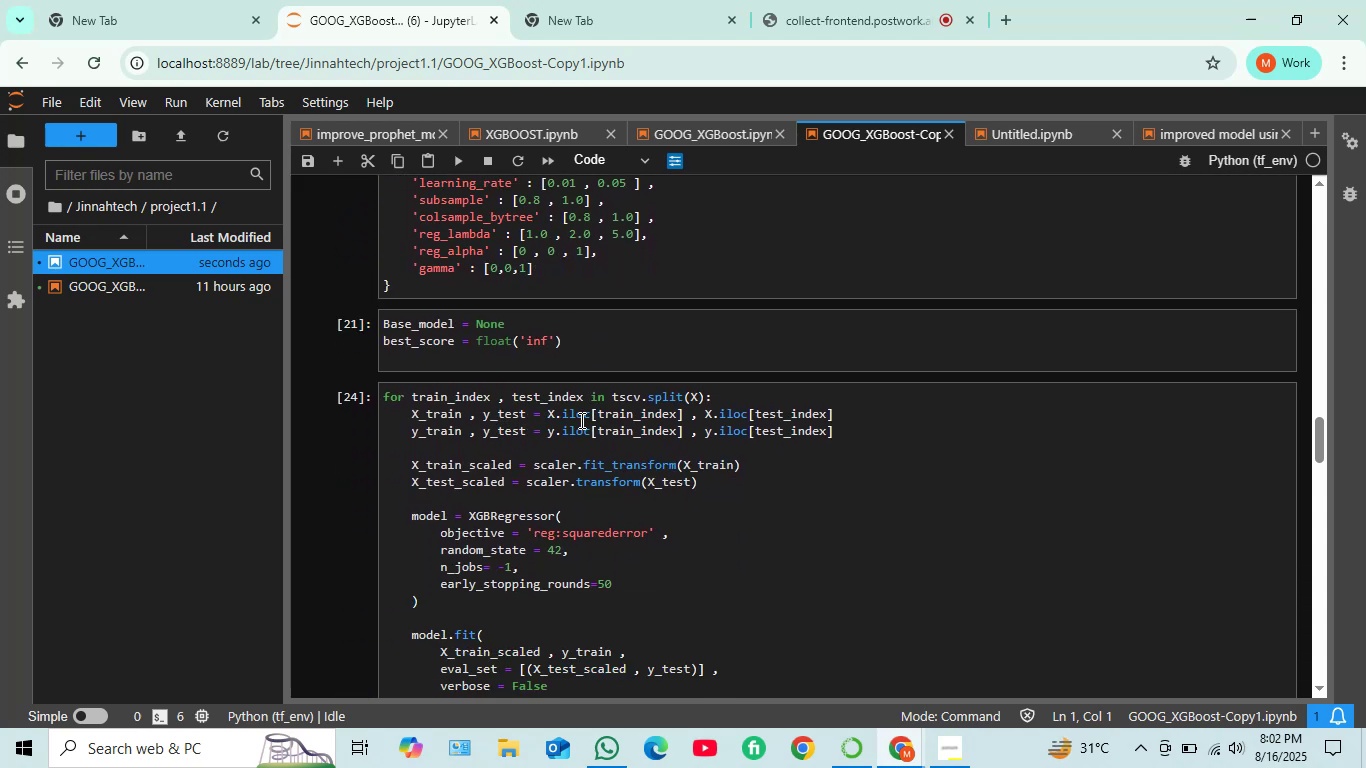 
wait(6.41)
 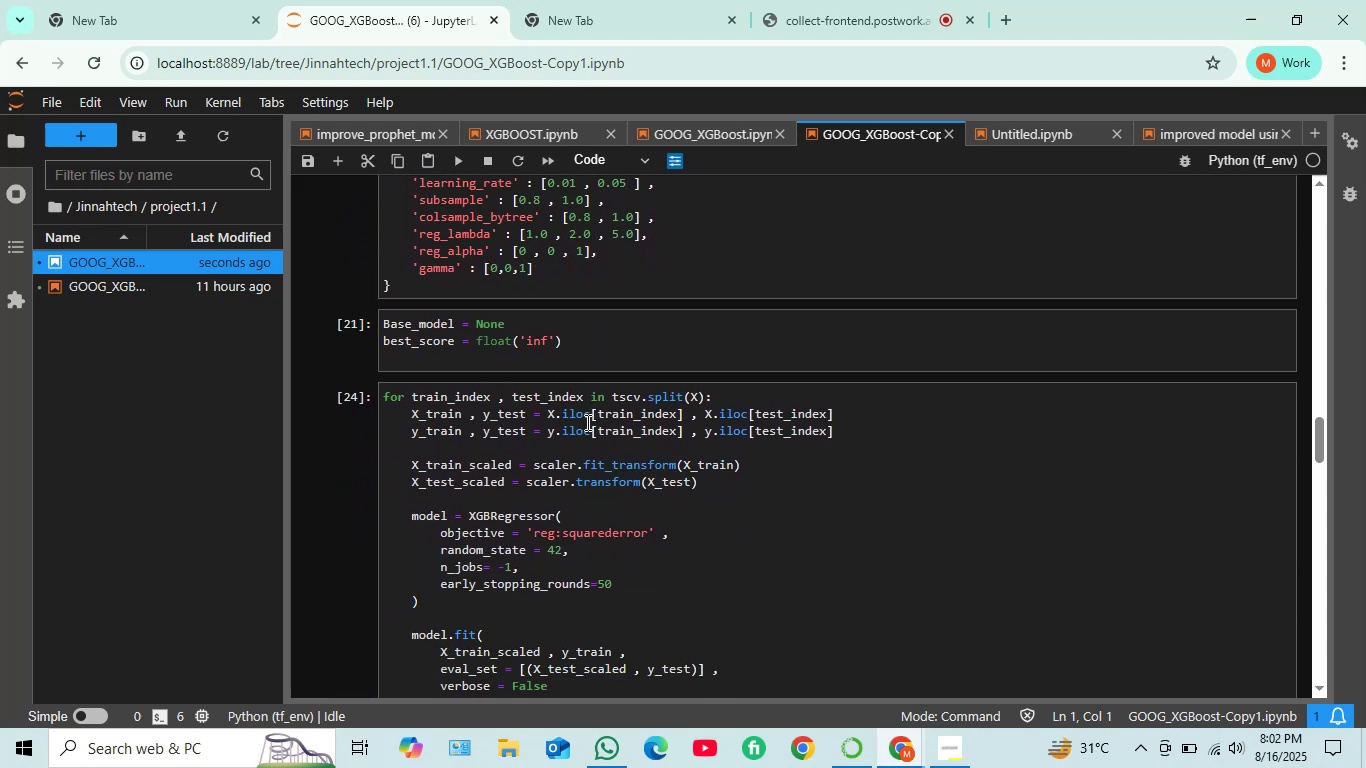 
scroll: coordinate [569, 400], scroll_direction: up, amount: 16.0
 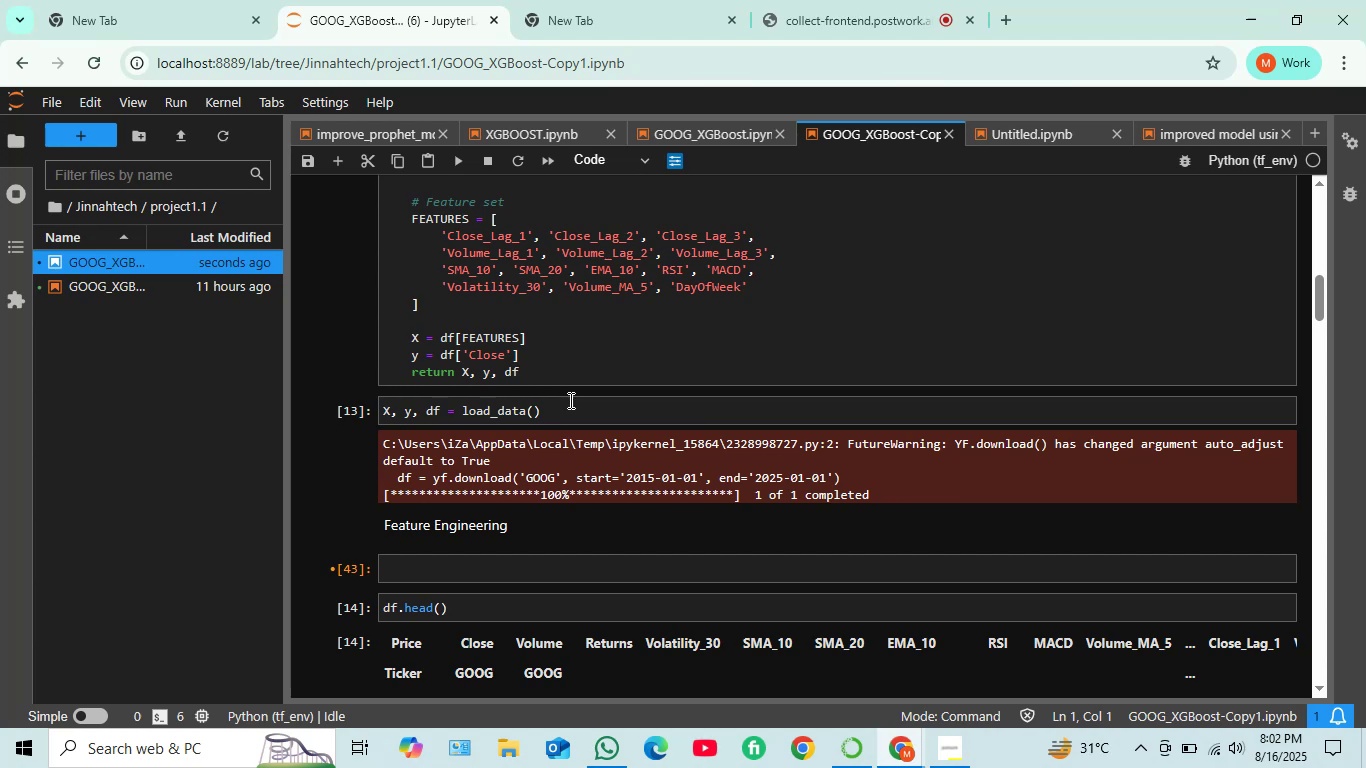 
wait(12.23)
 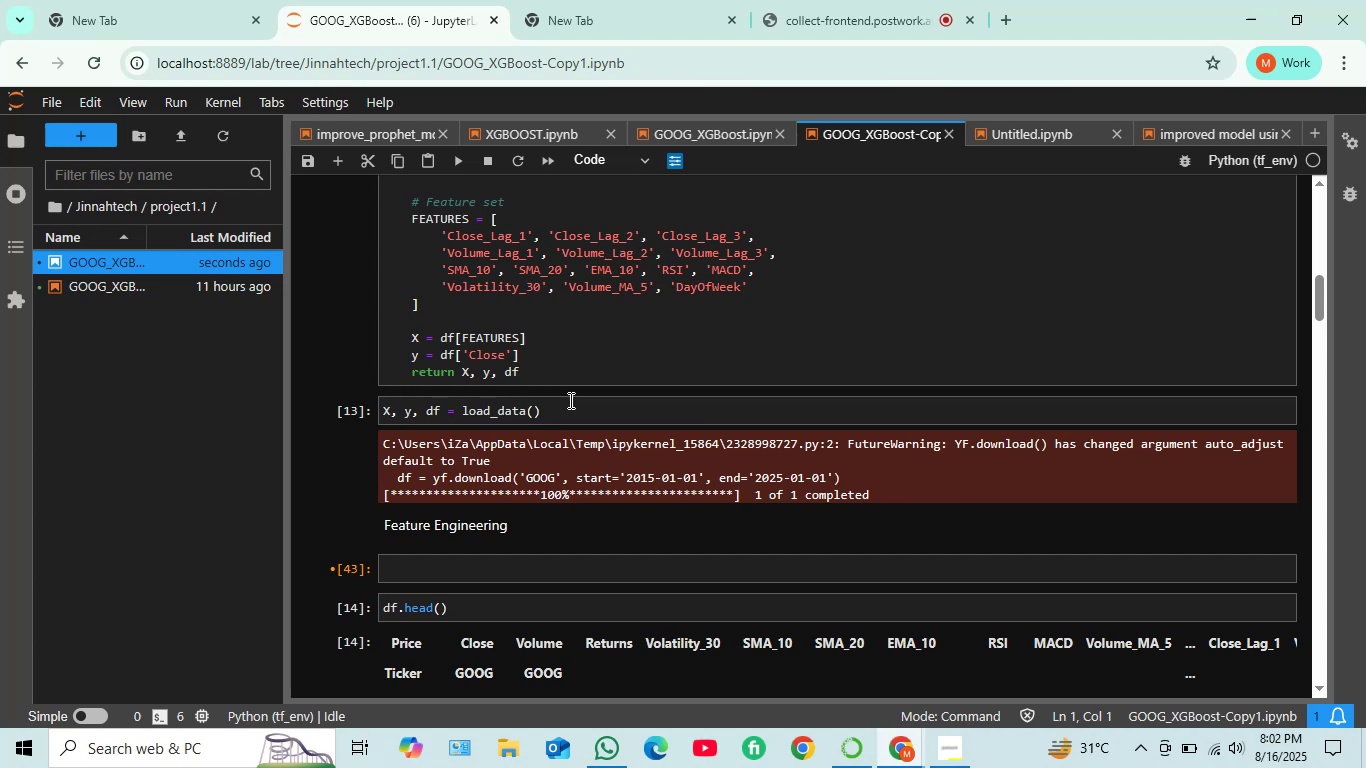 
scroll: coordinate [605, 430], scroll_direction: up, amount: 1.0
 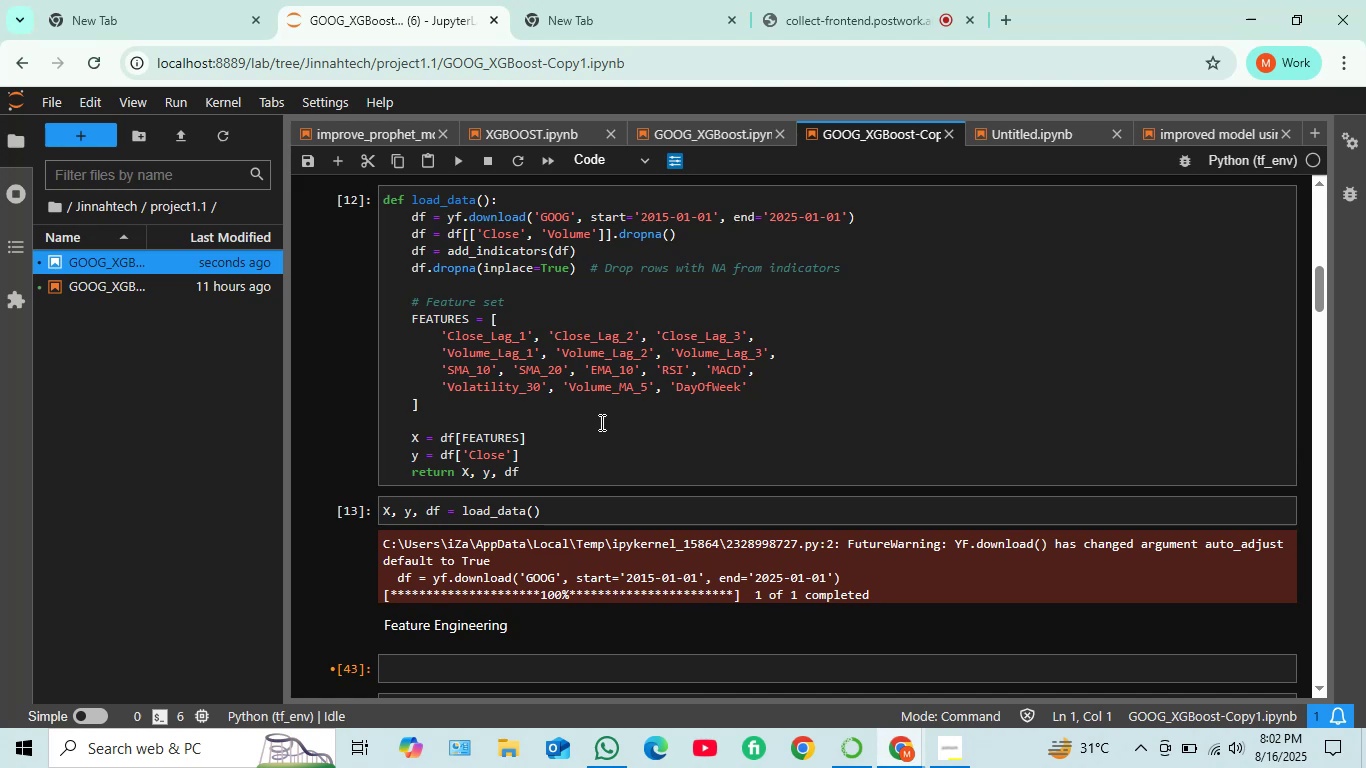 
scroll: coordinate [585, 385], scroll_direction: down, amount: 9.0
 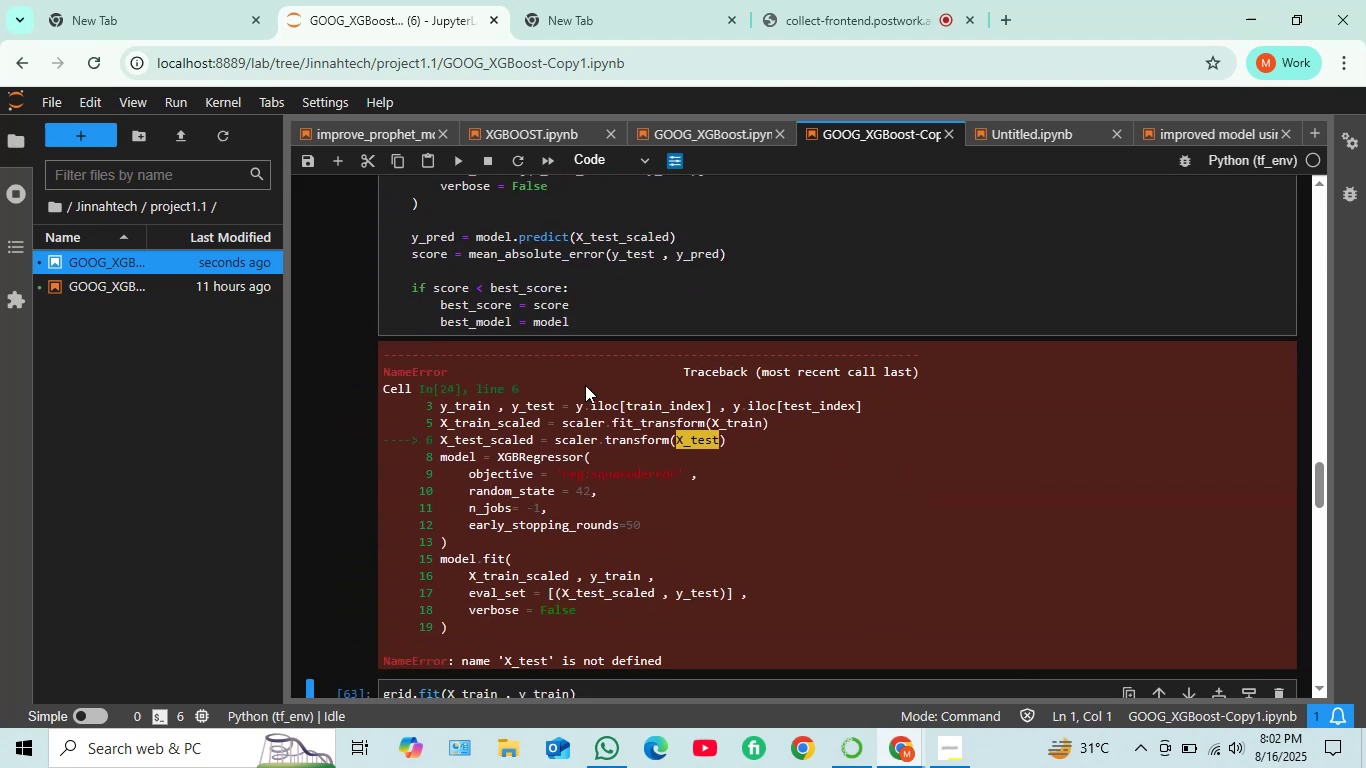 
scroll: coordinate [618, 313], scroll_direction: up, amount: 4.0
 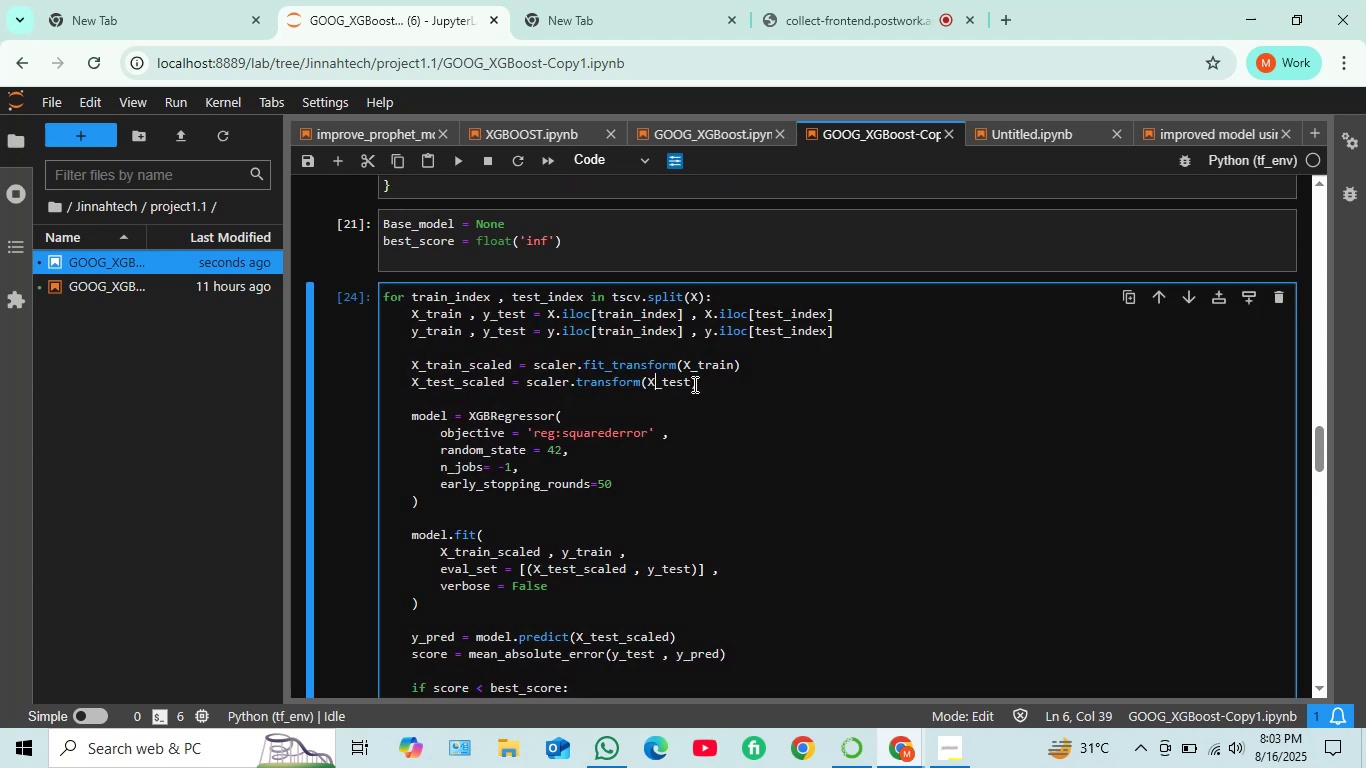 
key(Backspace)
 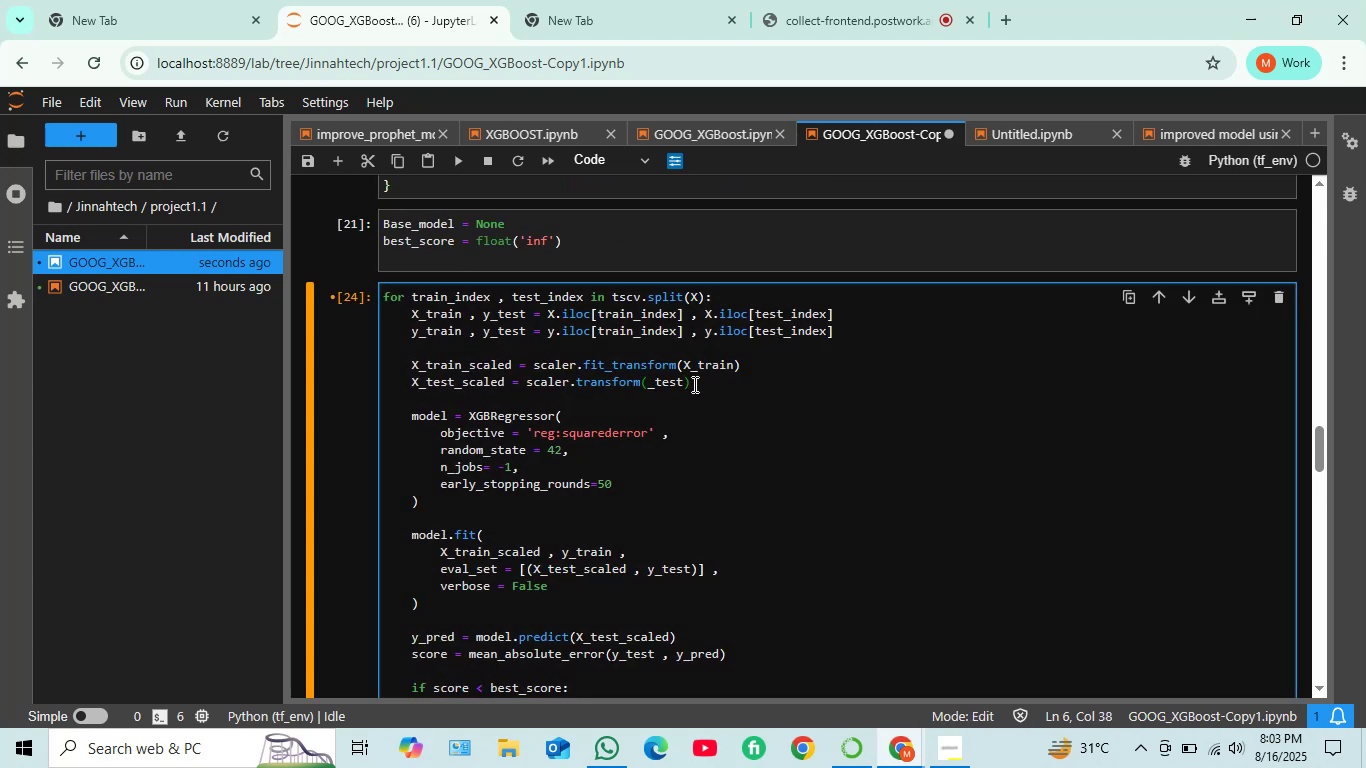 
key(X)
 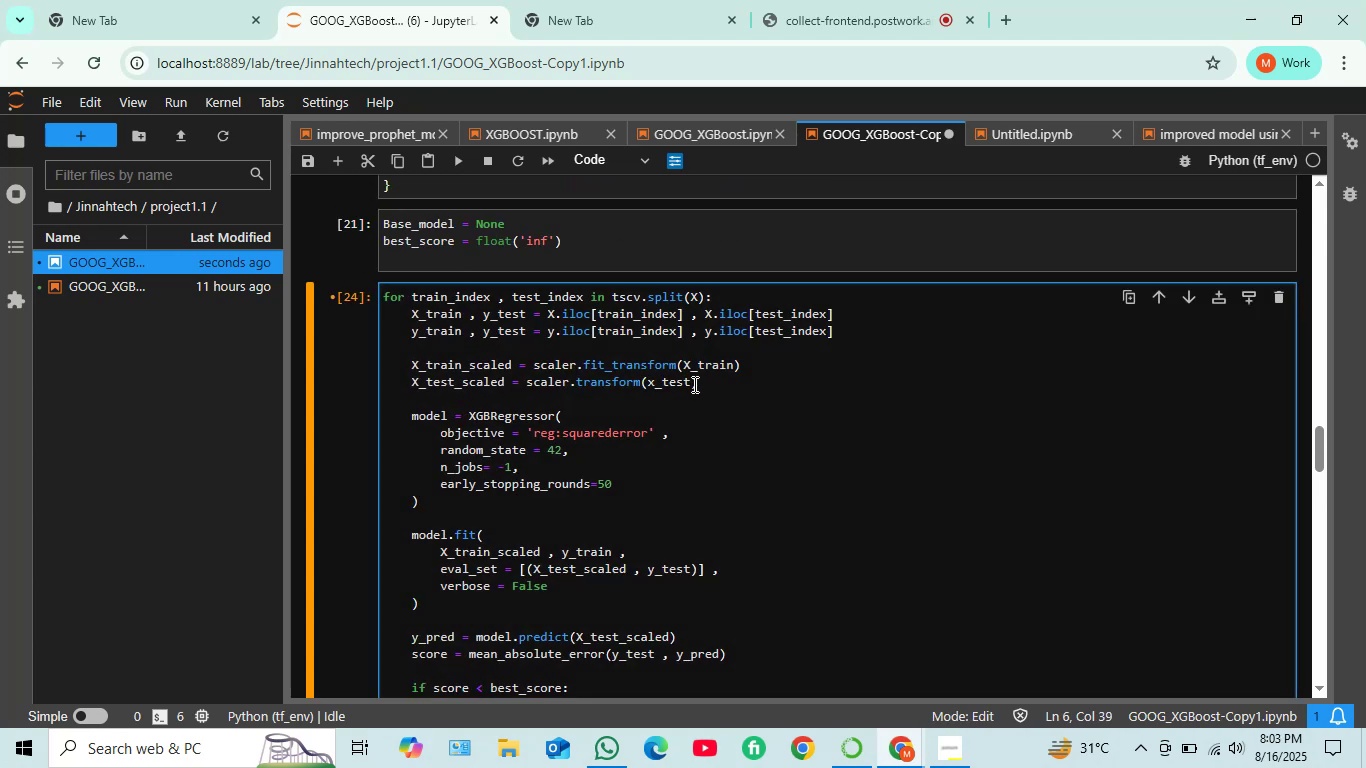 
hold_key(key=ShiftRight, duration=1.52)
 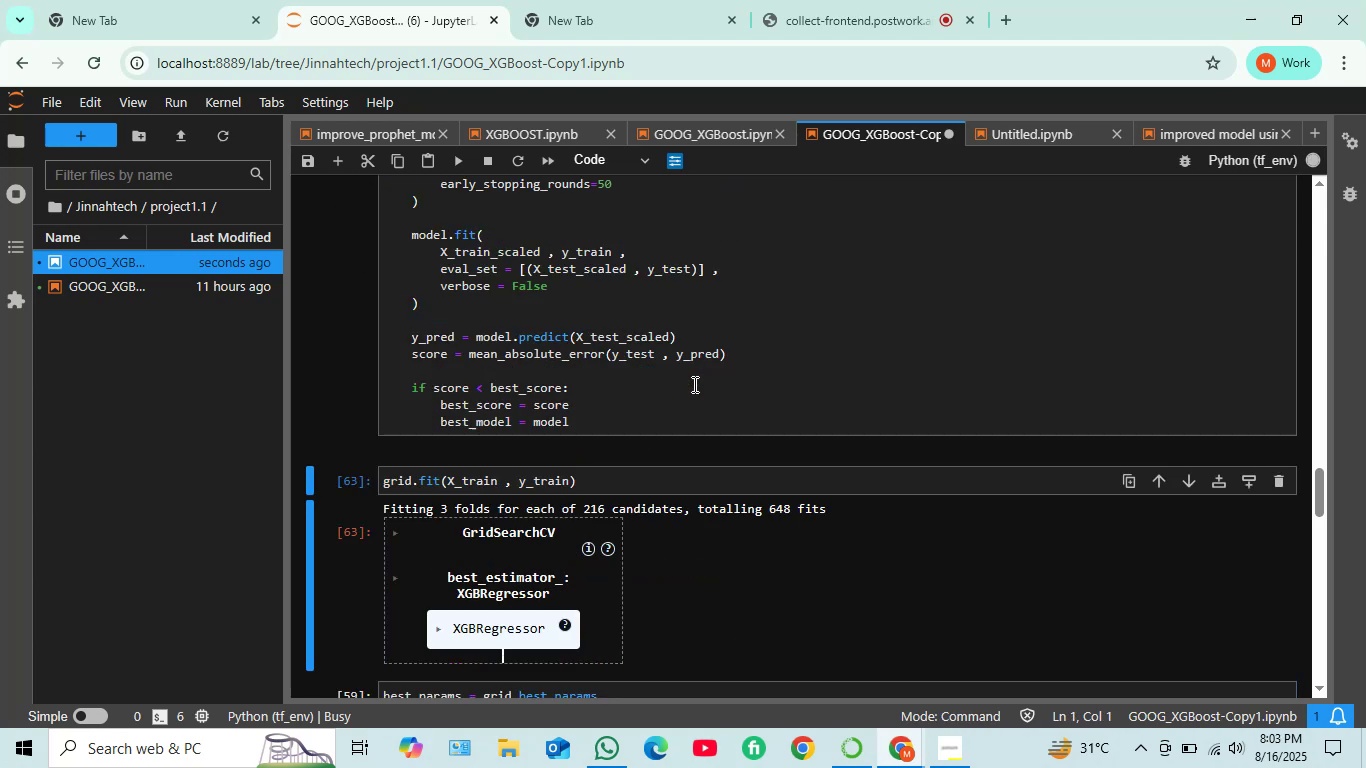 
key(Shift+Enter)
 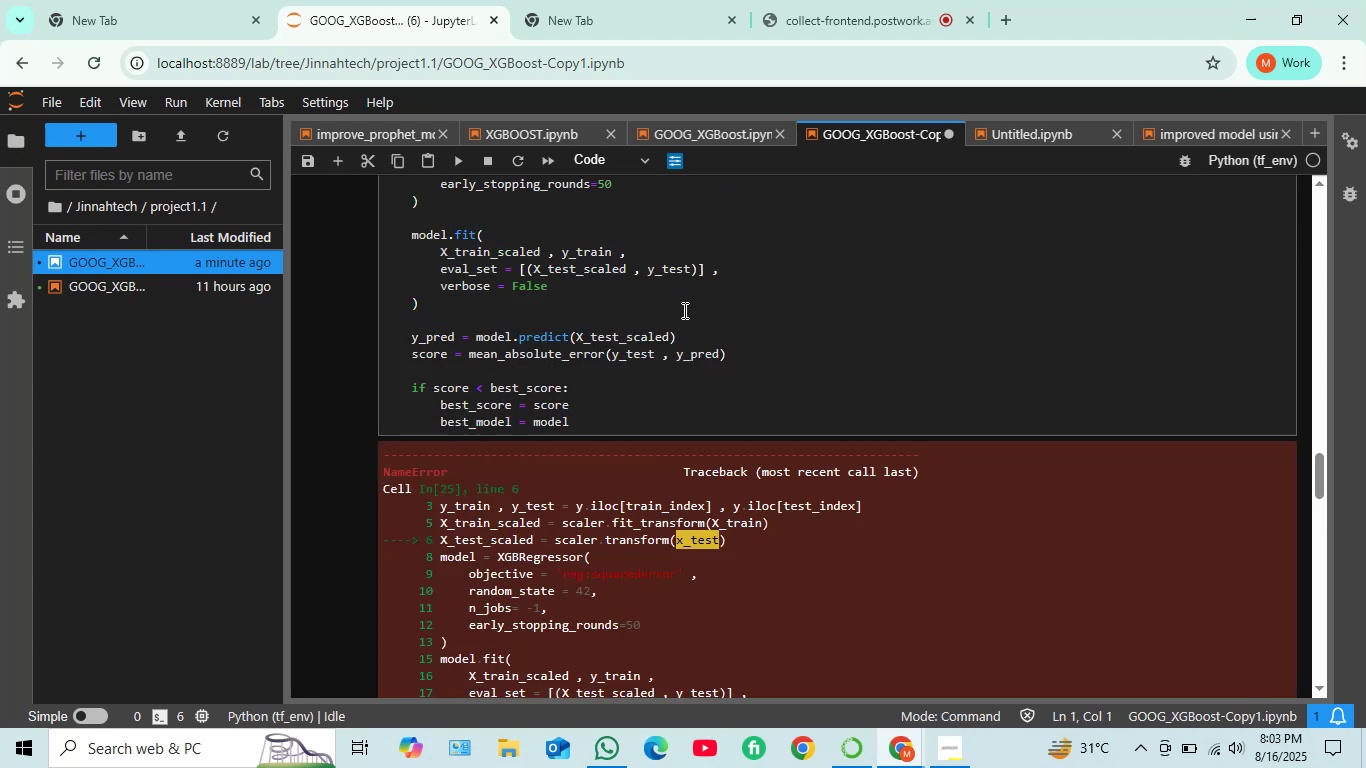 
scroll: coordinate [654, 285], scroll_direction: up, amount: 2.0
 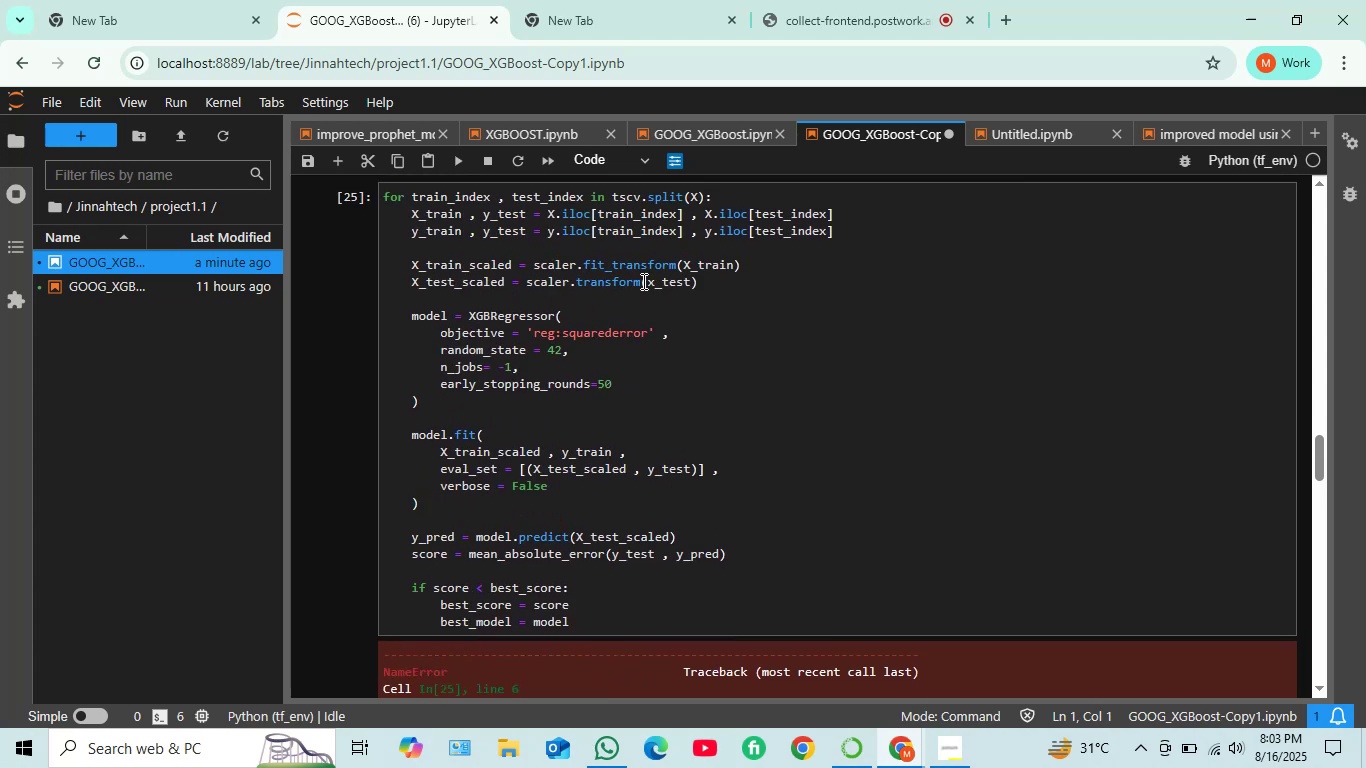 
left_click([660, 281])
 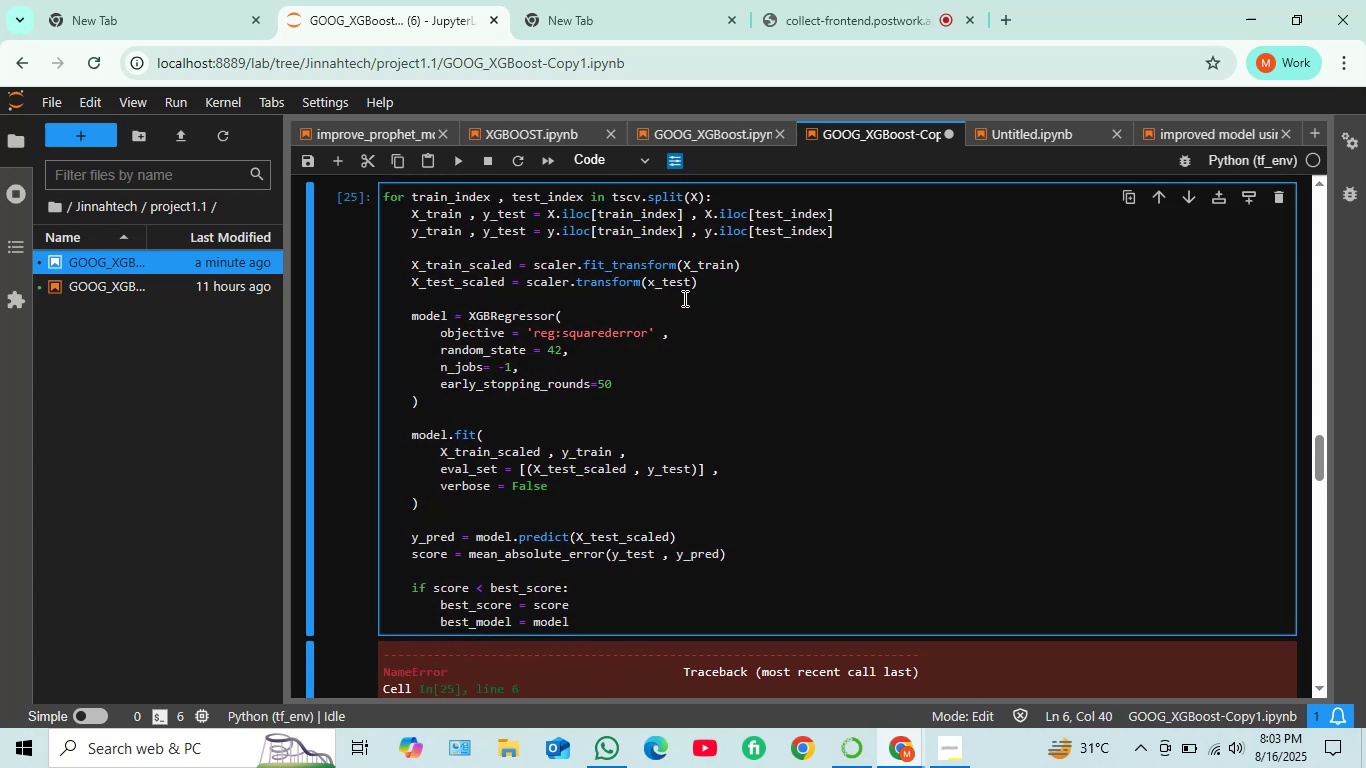 
wait(7.88)
 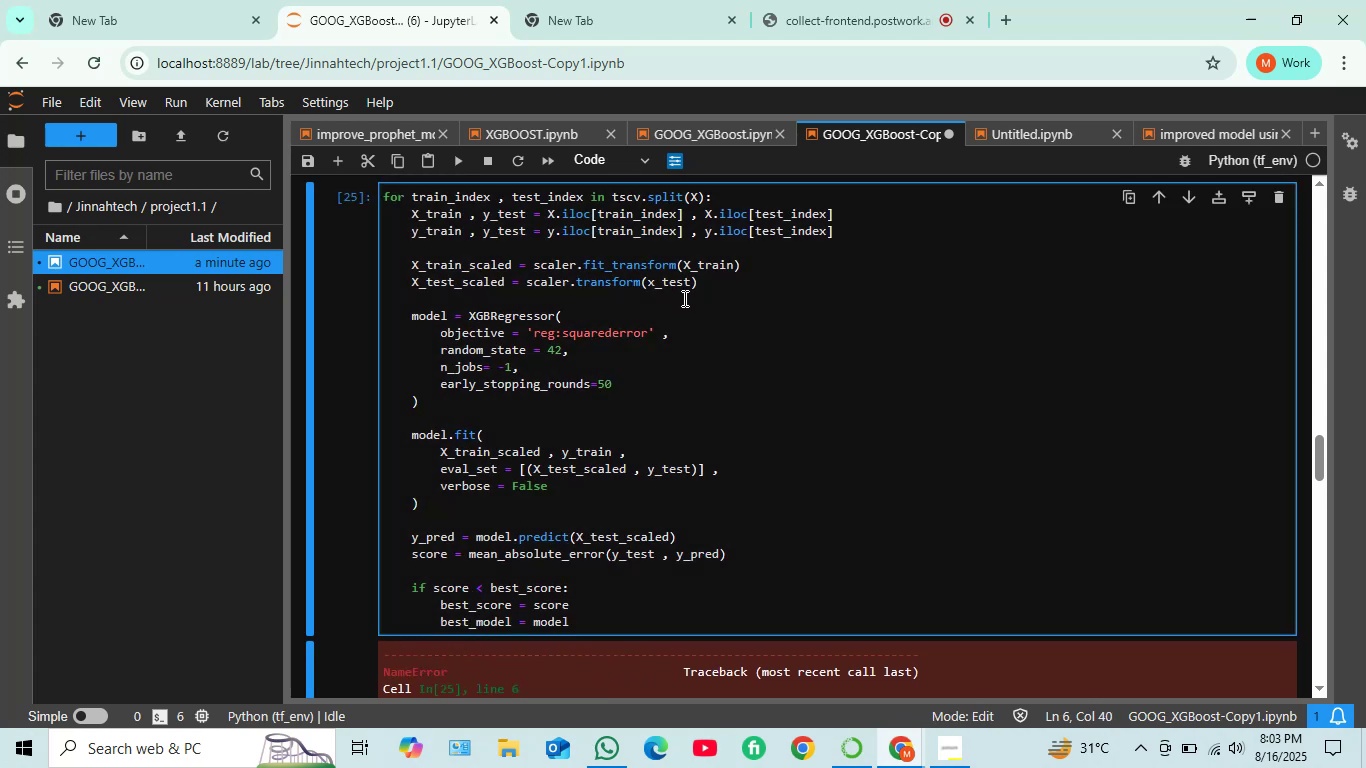 
left_click([488, 216])
 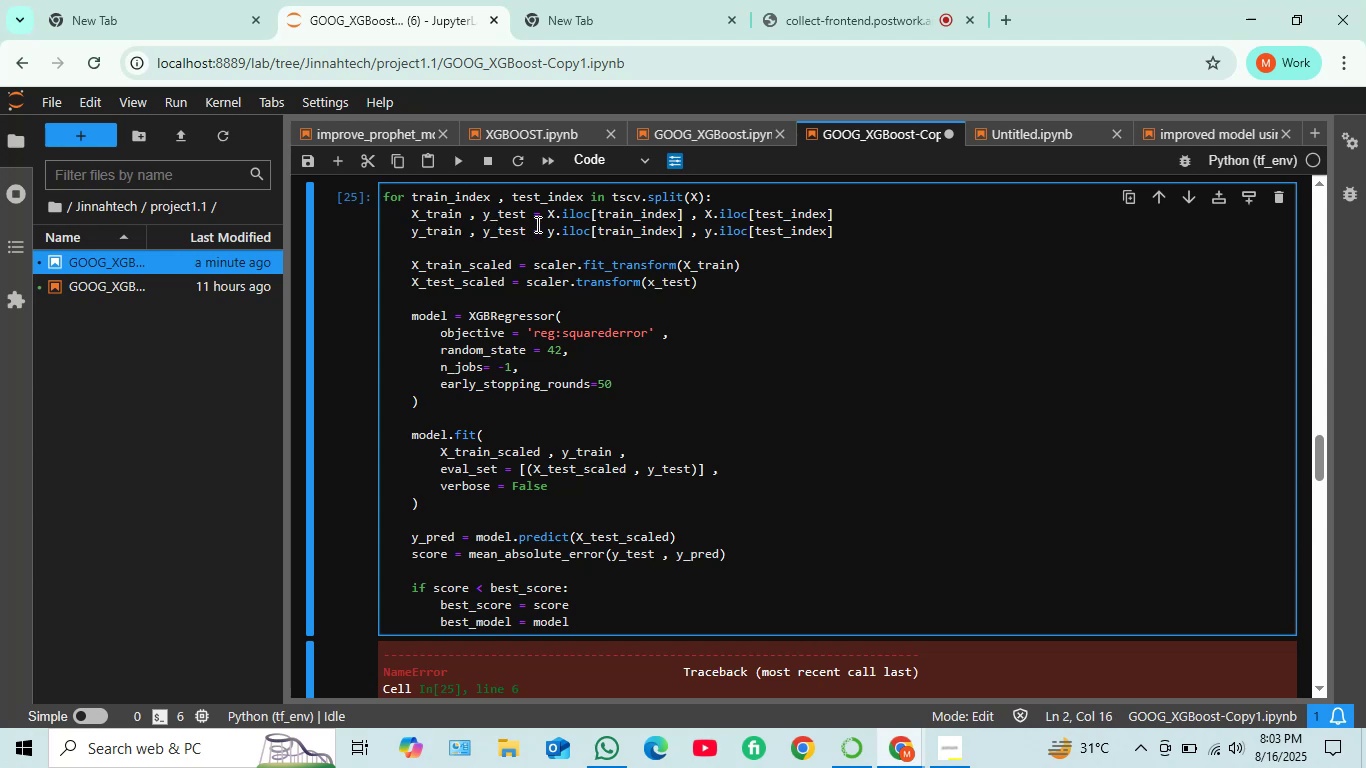 
key(Backspace)
 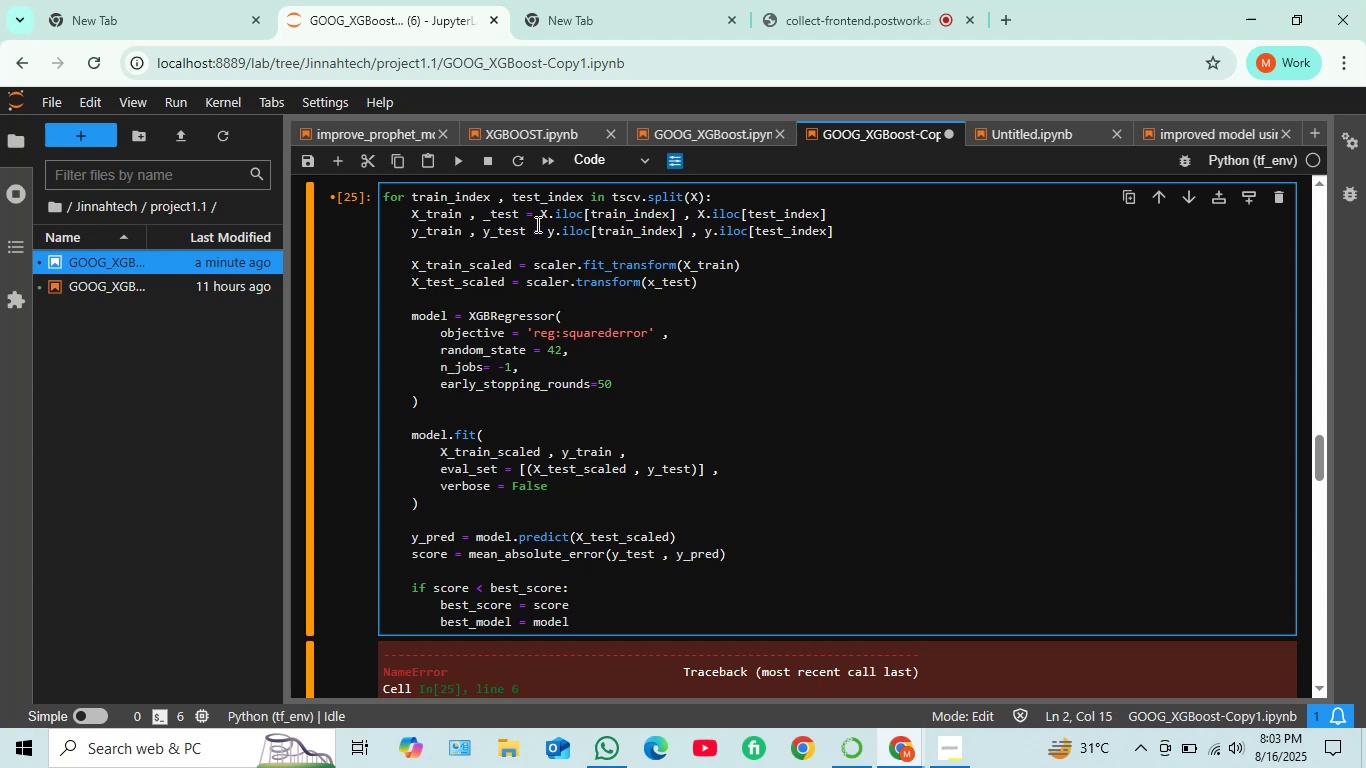 
key(Shift+X)
 